 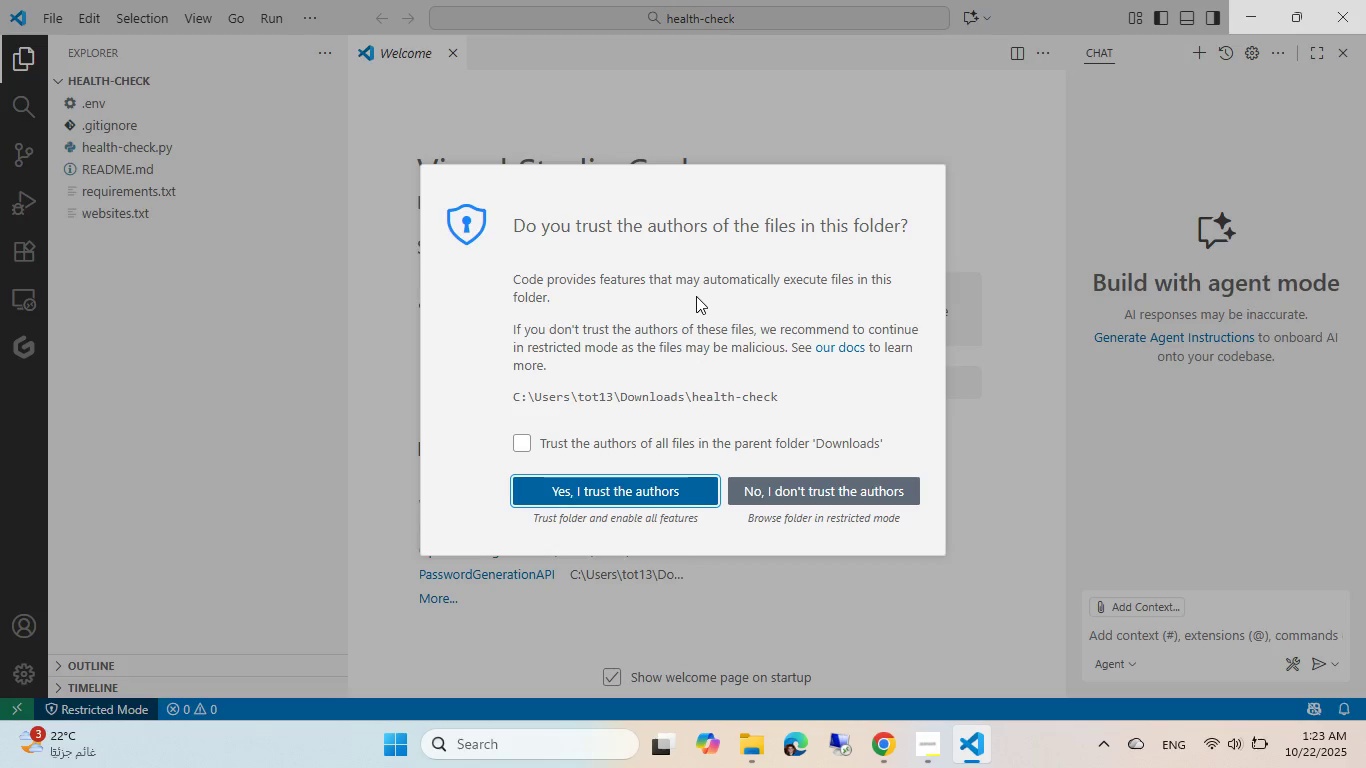 
key(Enter)
 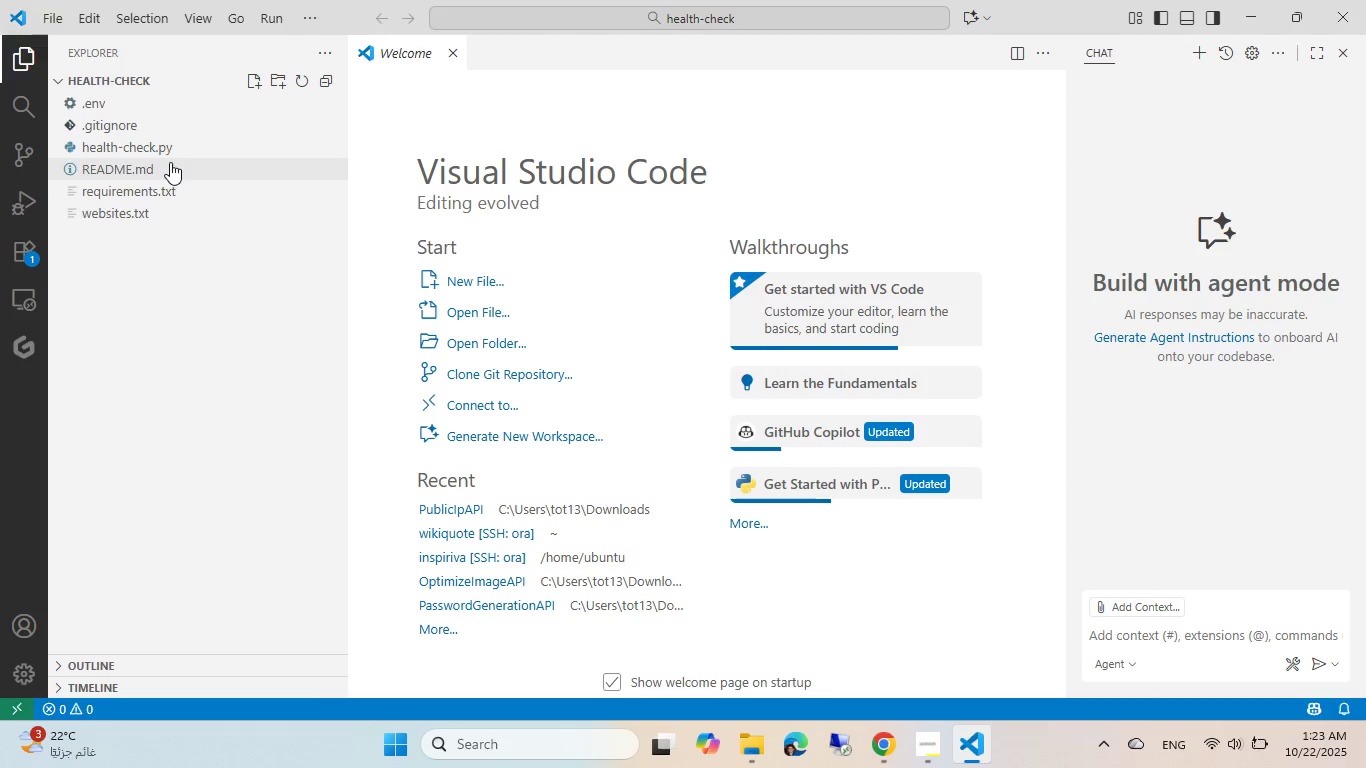 
left_click([159, 150])
 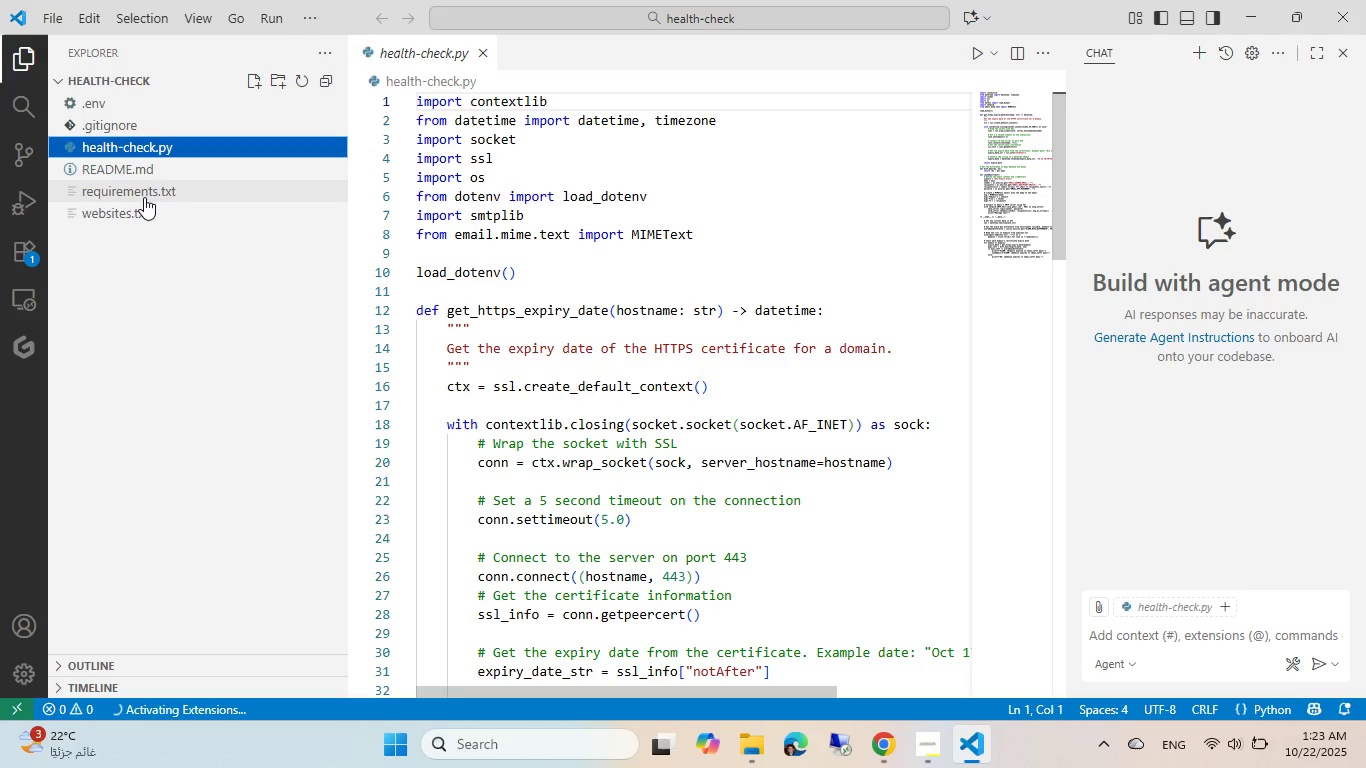 
left_click([144, 197])
 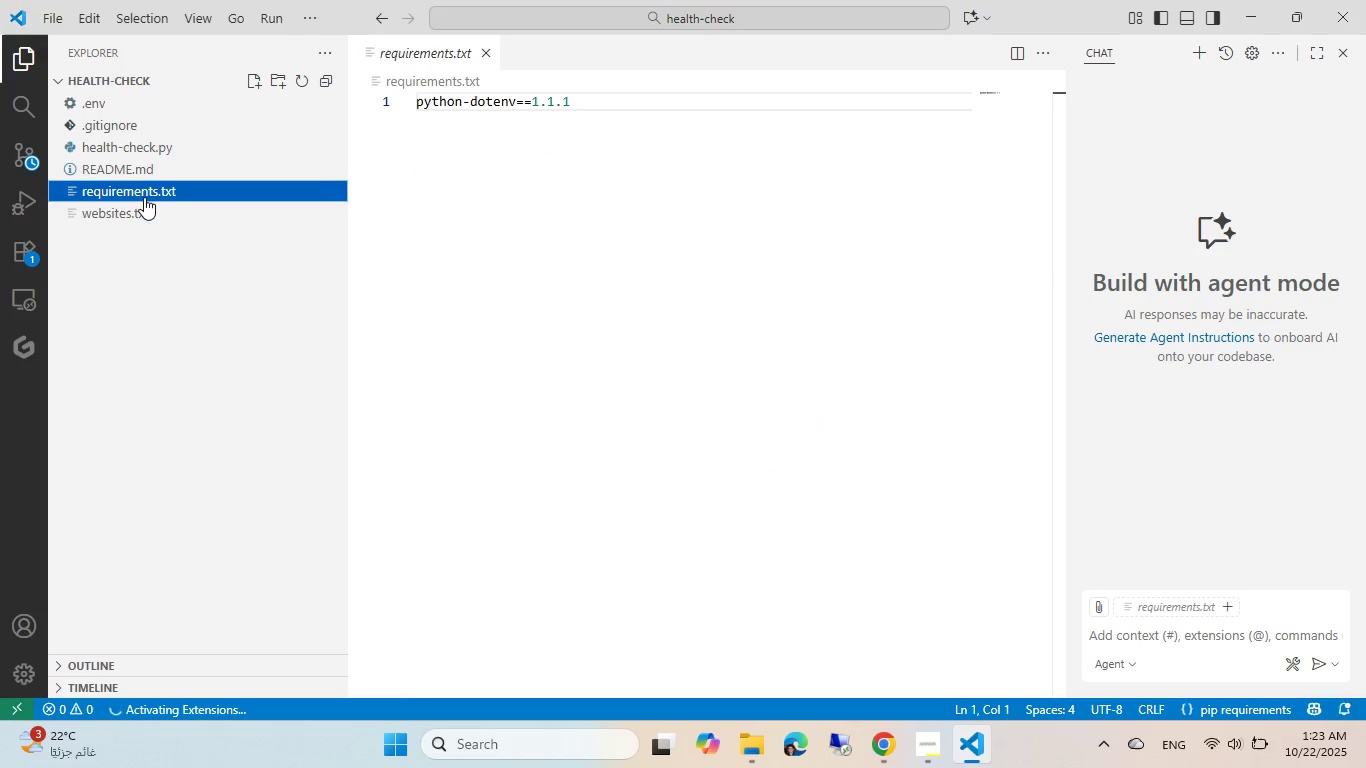 
left_click([138, 214])
 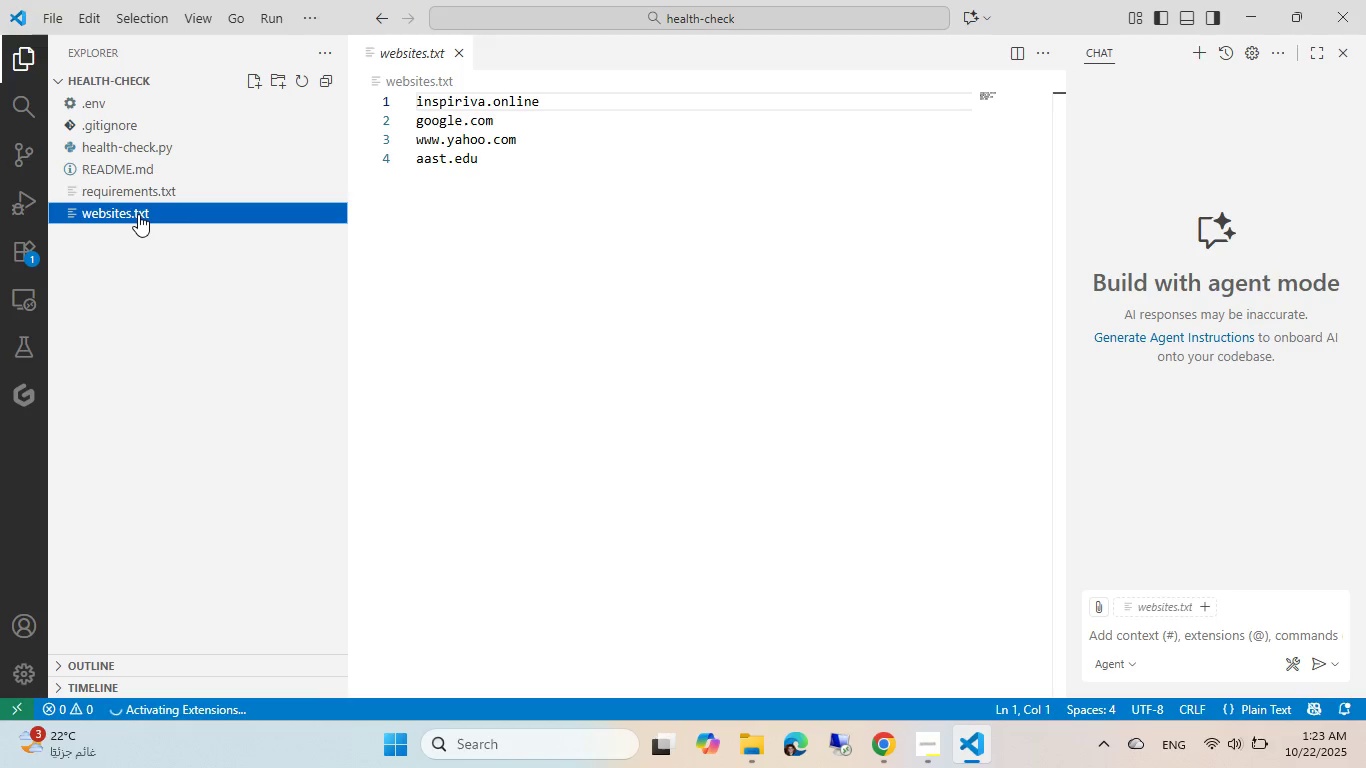 
wait(6.06)
 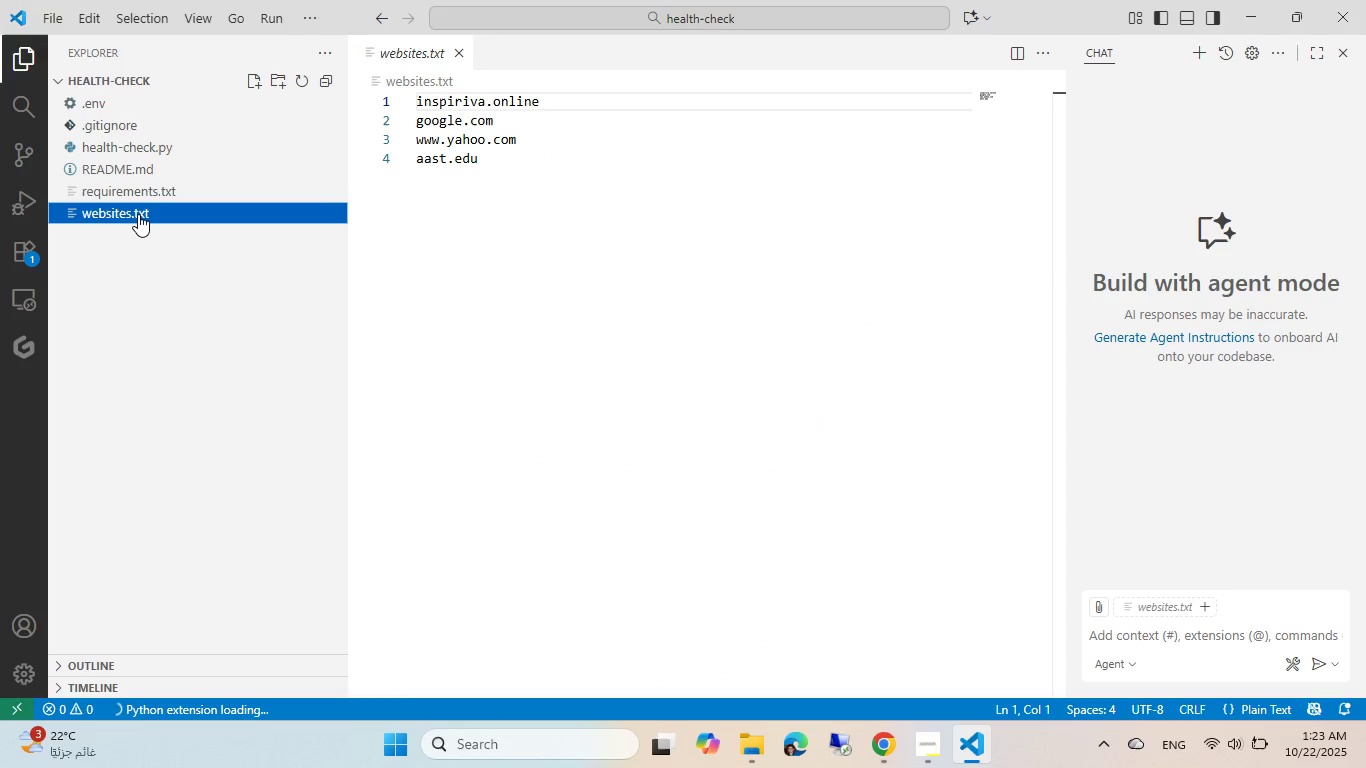 
left_click([154, 104])
 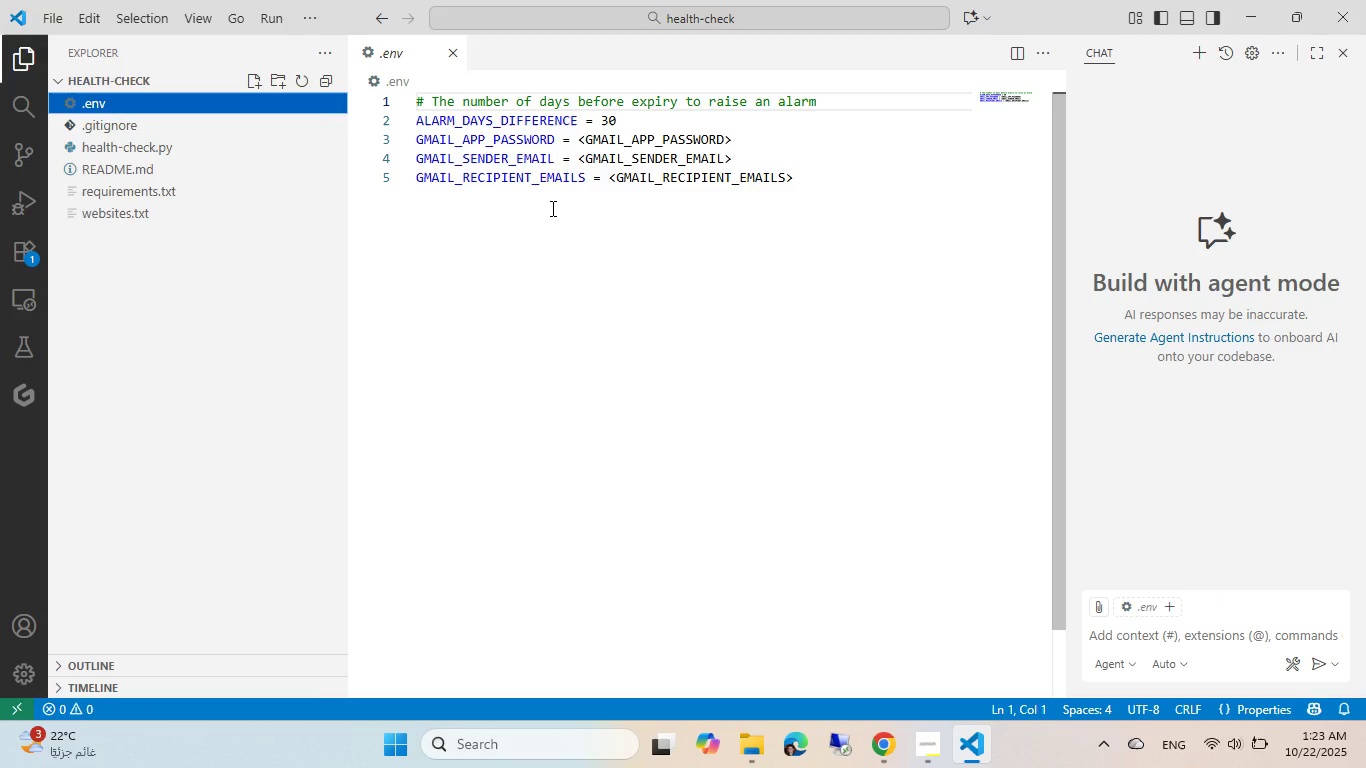 
wait(5.15)
 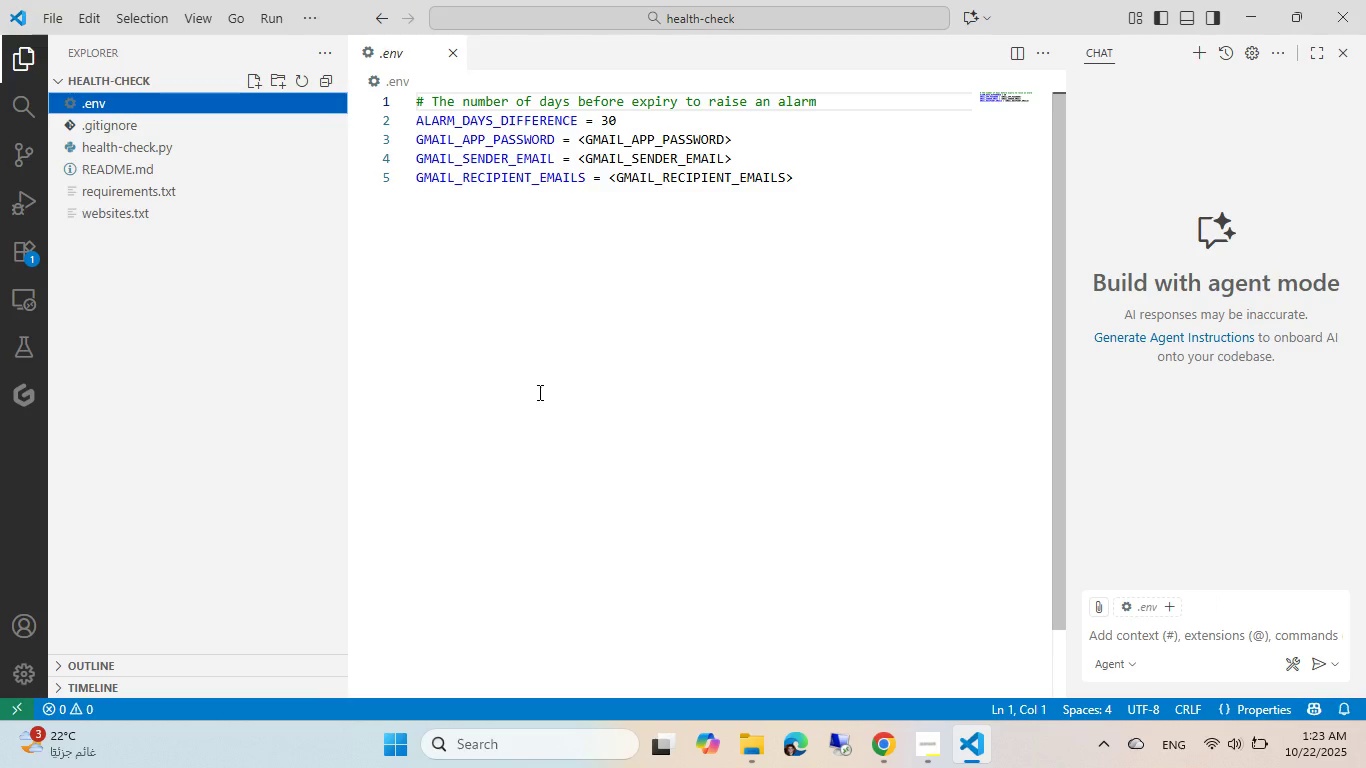 
left_click([215, 157])
 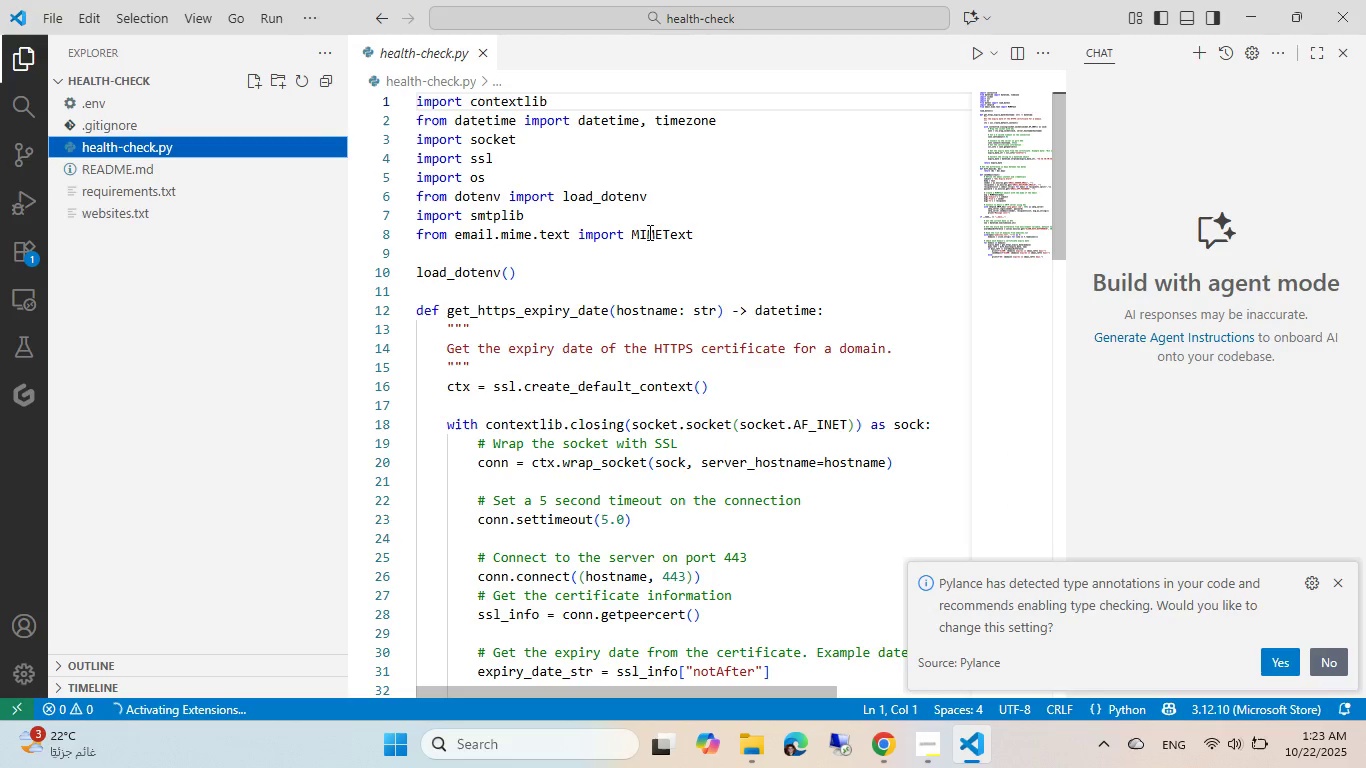 
left_click([641, 341])
 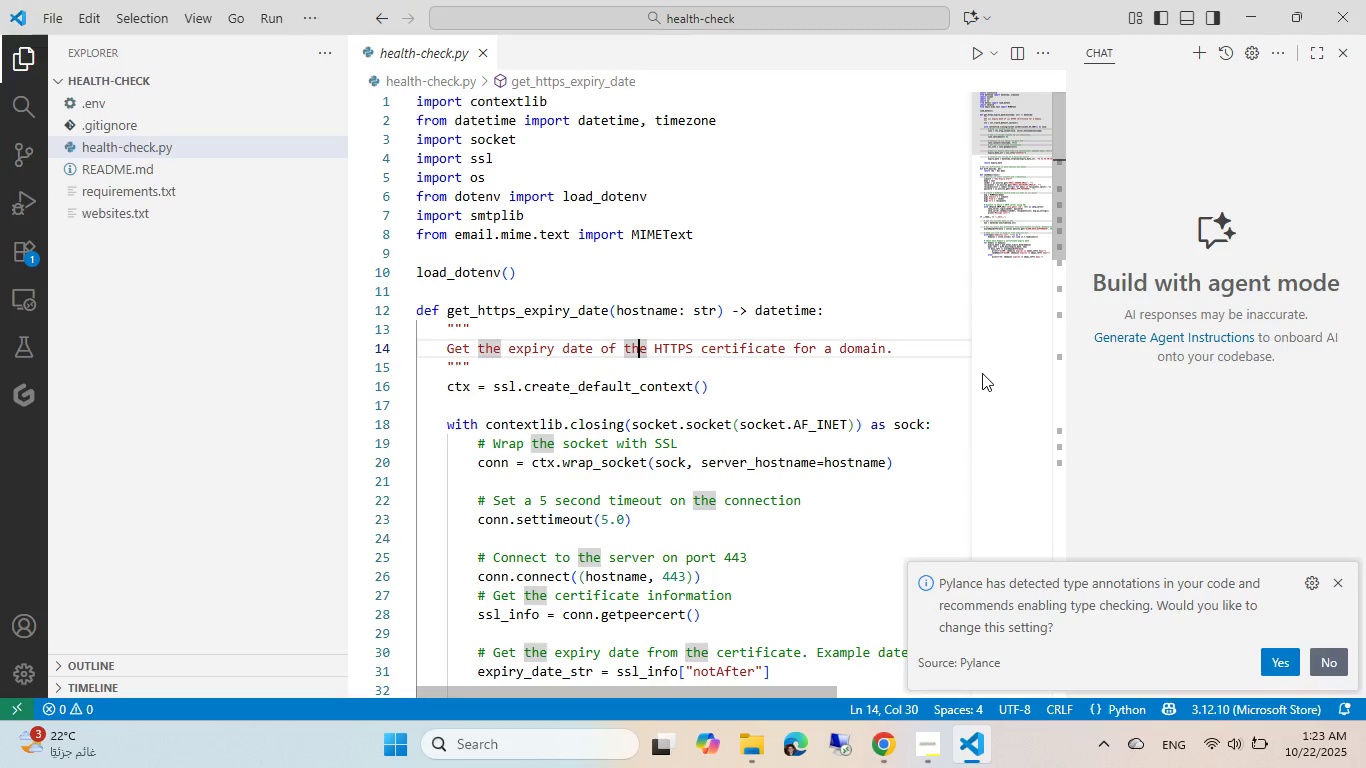 
wait(10.08)
 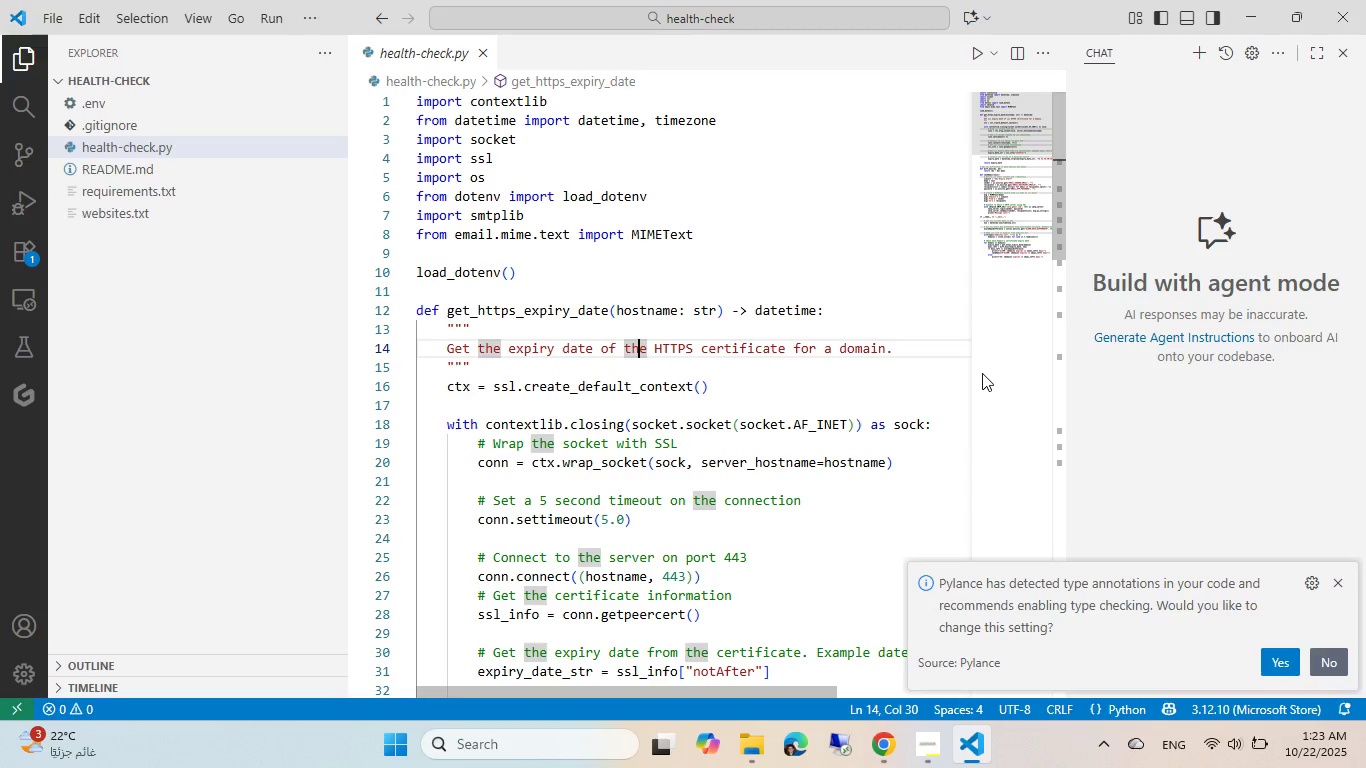 
scroll: coordinate [645, 348], scroll_direction: down, amount: 4.0
 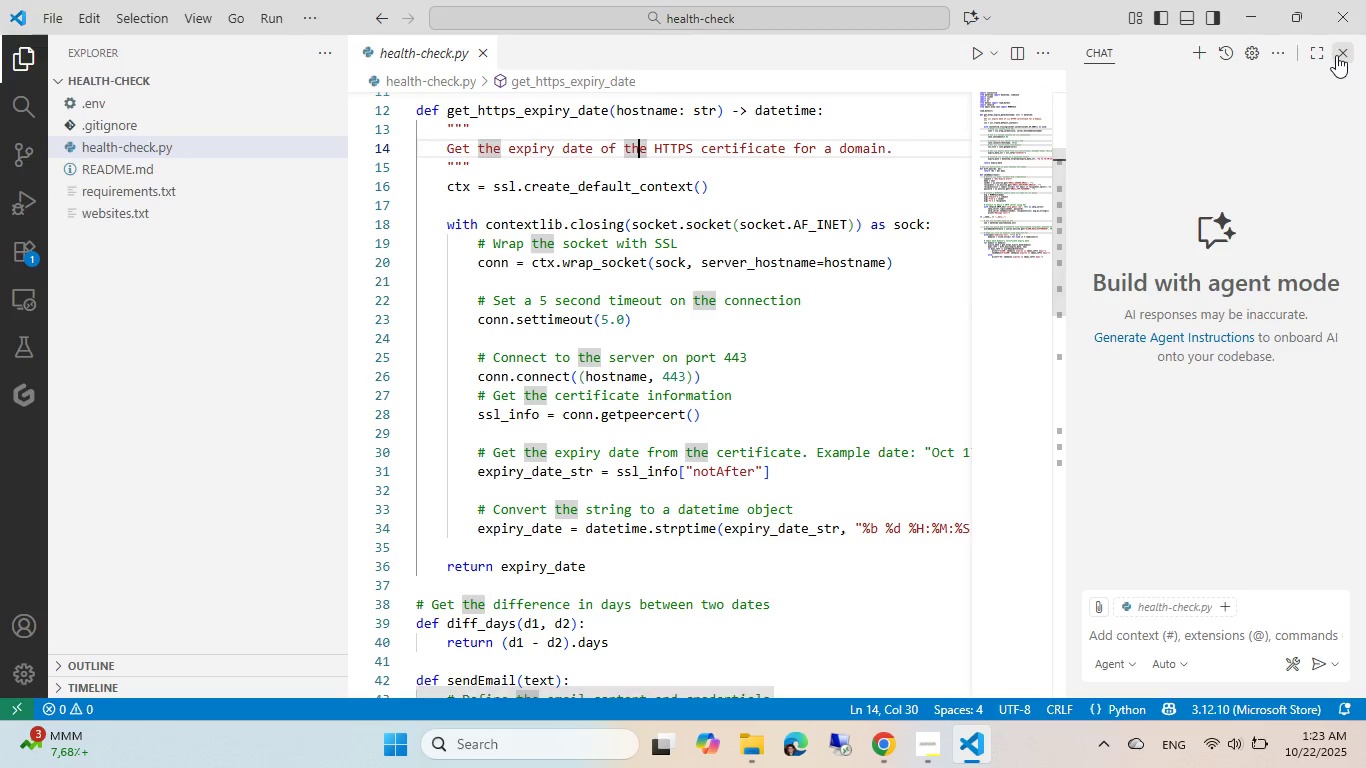 
left_click([1338, 52])
 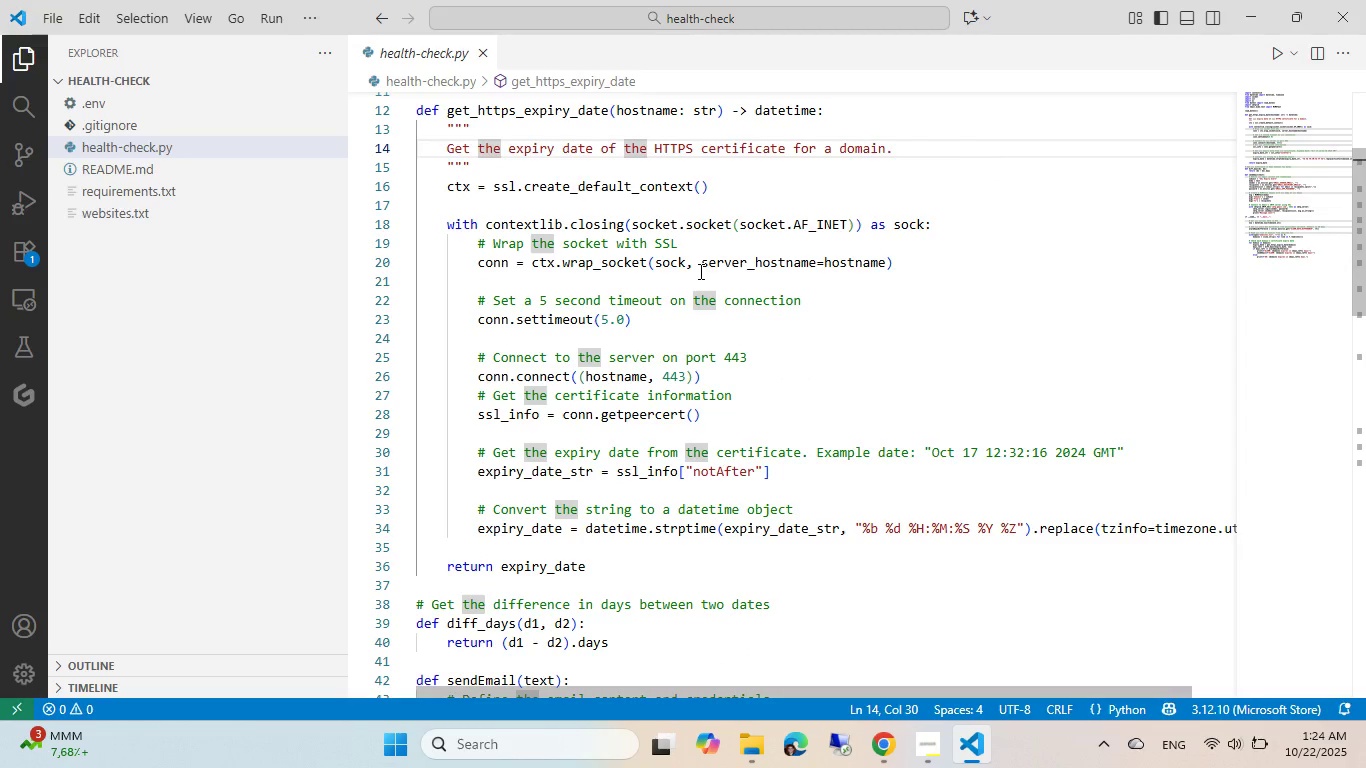 
scroll: coordinate [699, 271], scroll_direction: up, amount: 2.0
 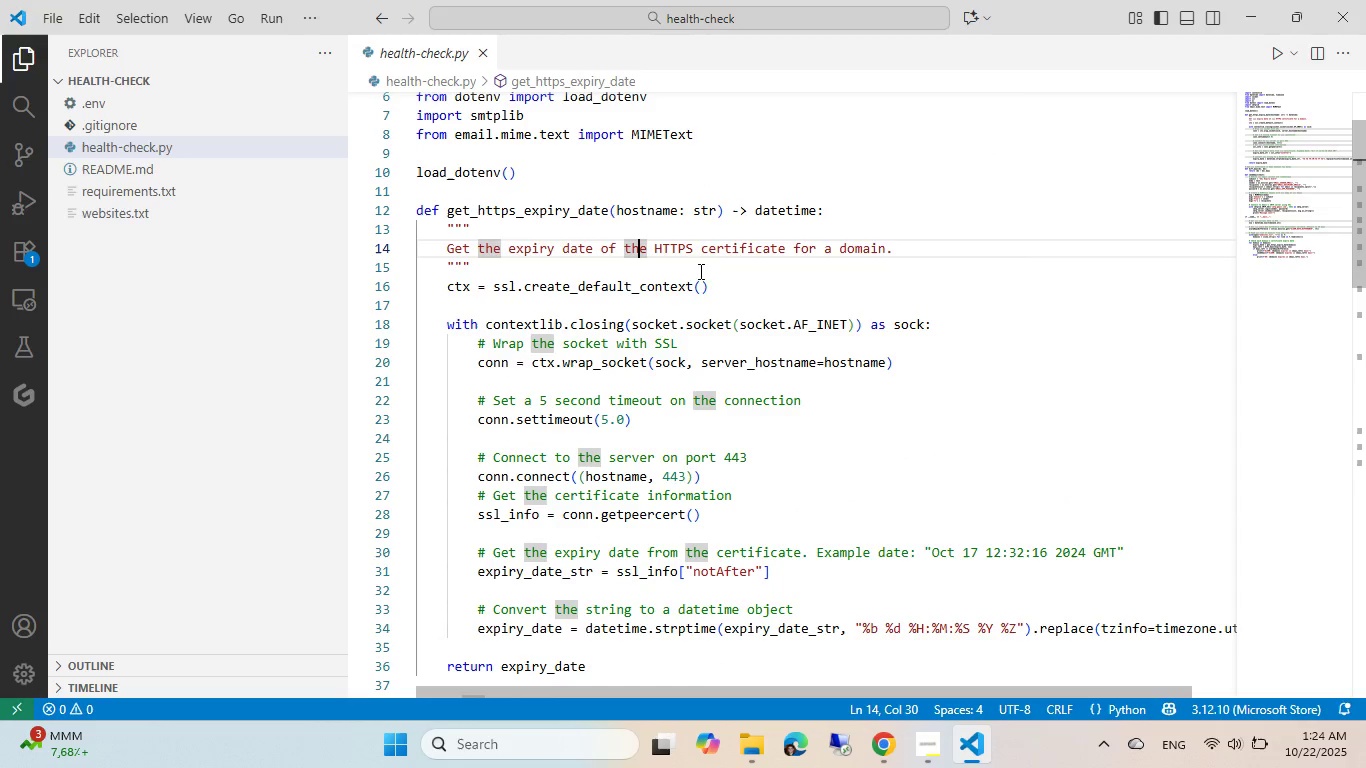 
scroll: coordinate [600, 346], scroll_direction: down, amount: 19.0
 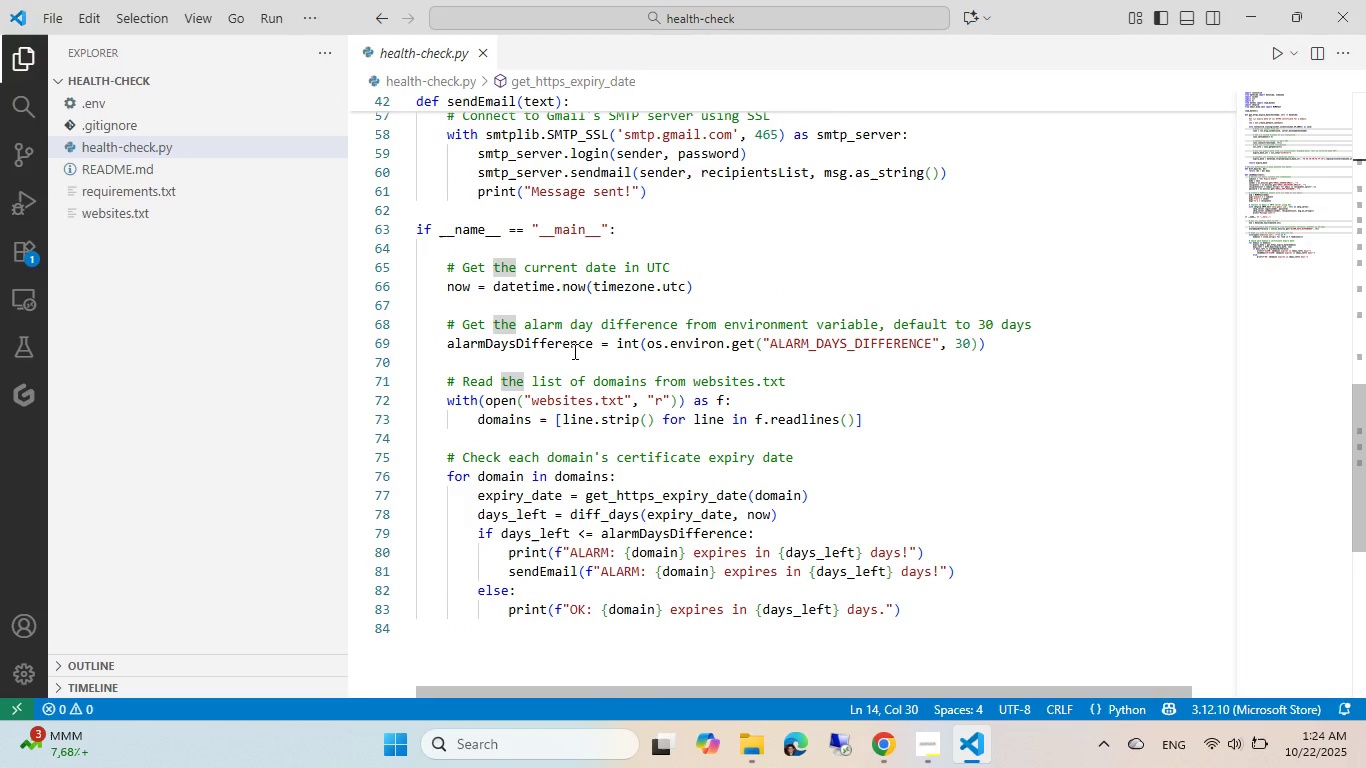 
wait(6.06)
 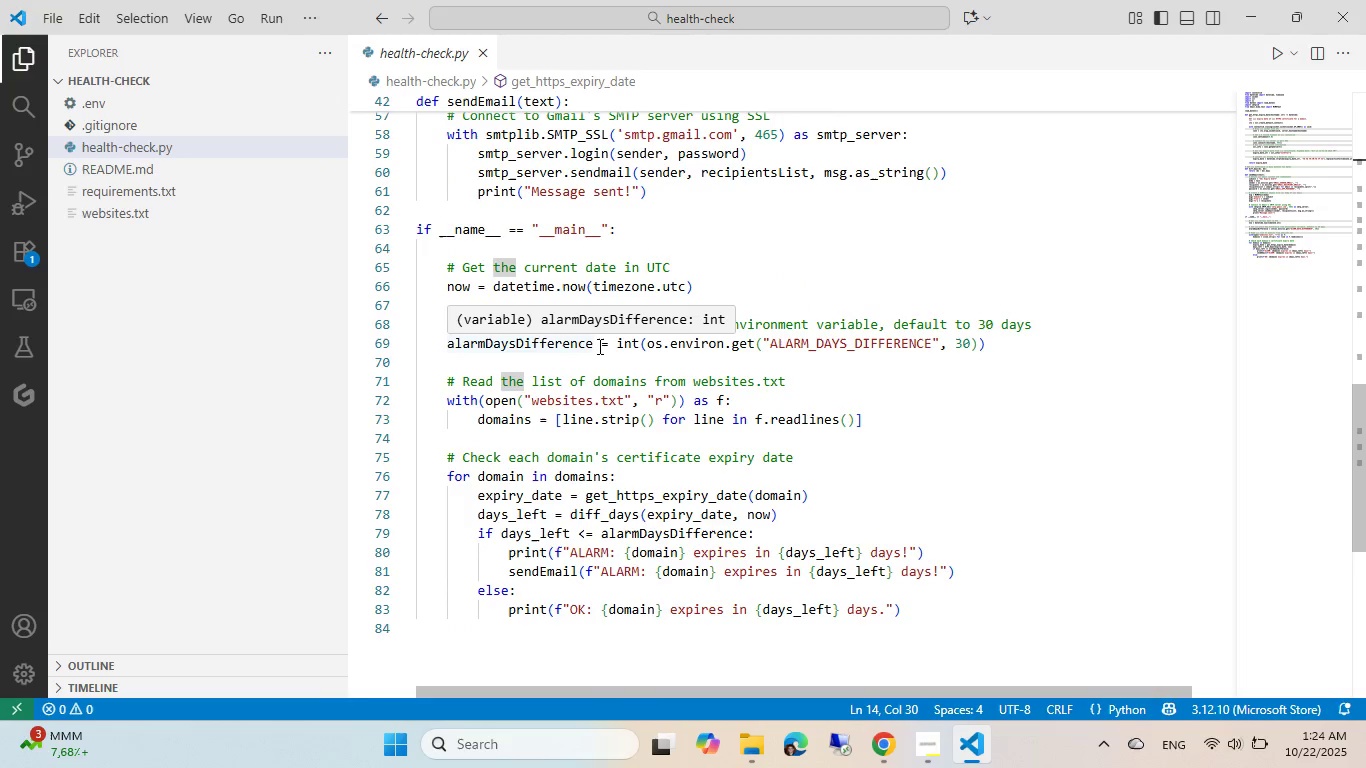 
left_click_drag(start_coordinate=[382, 271], to_coordinate=[382, 350])
 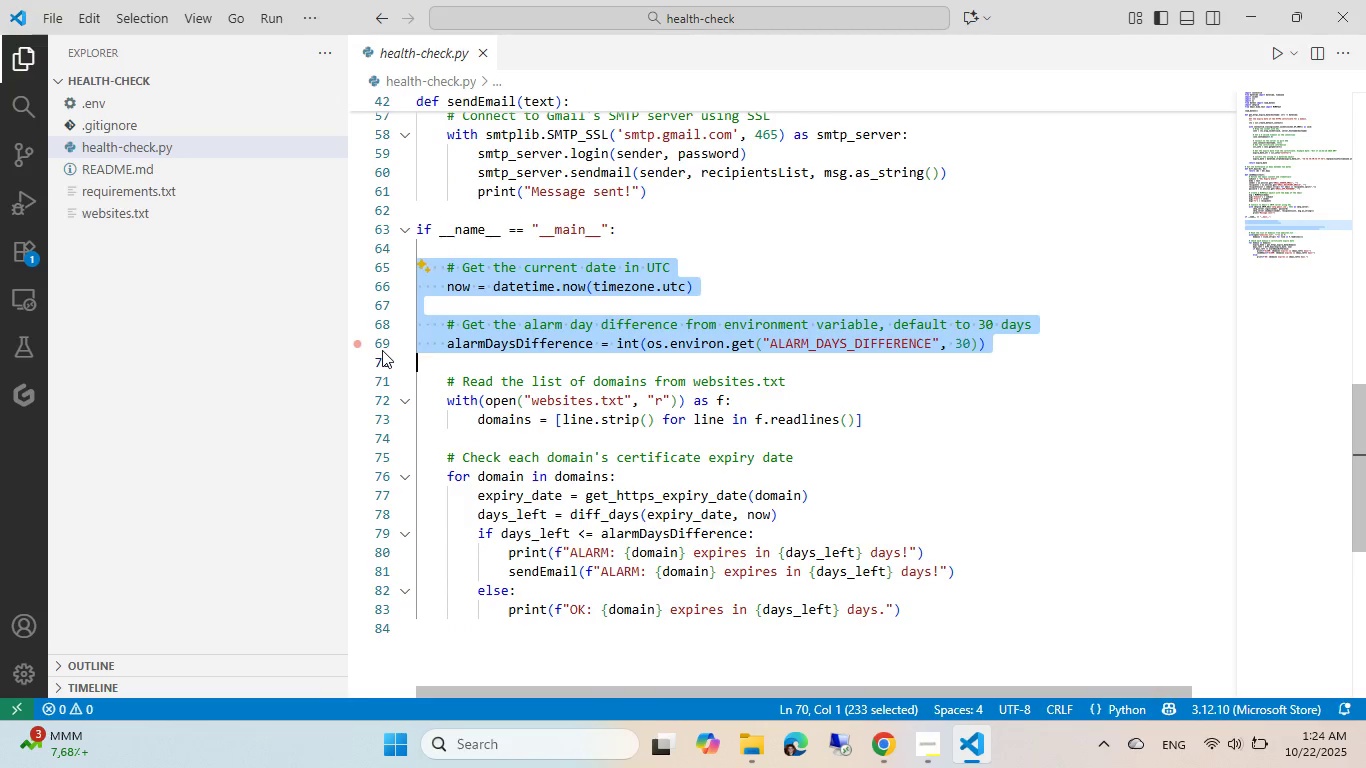 
key(Backspace)
 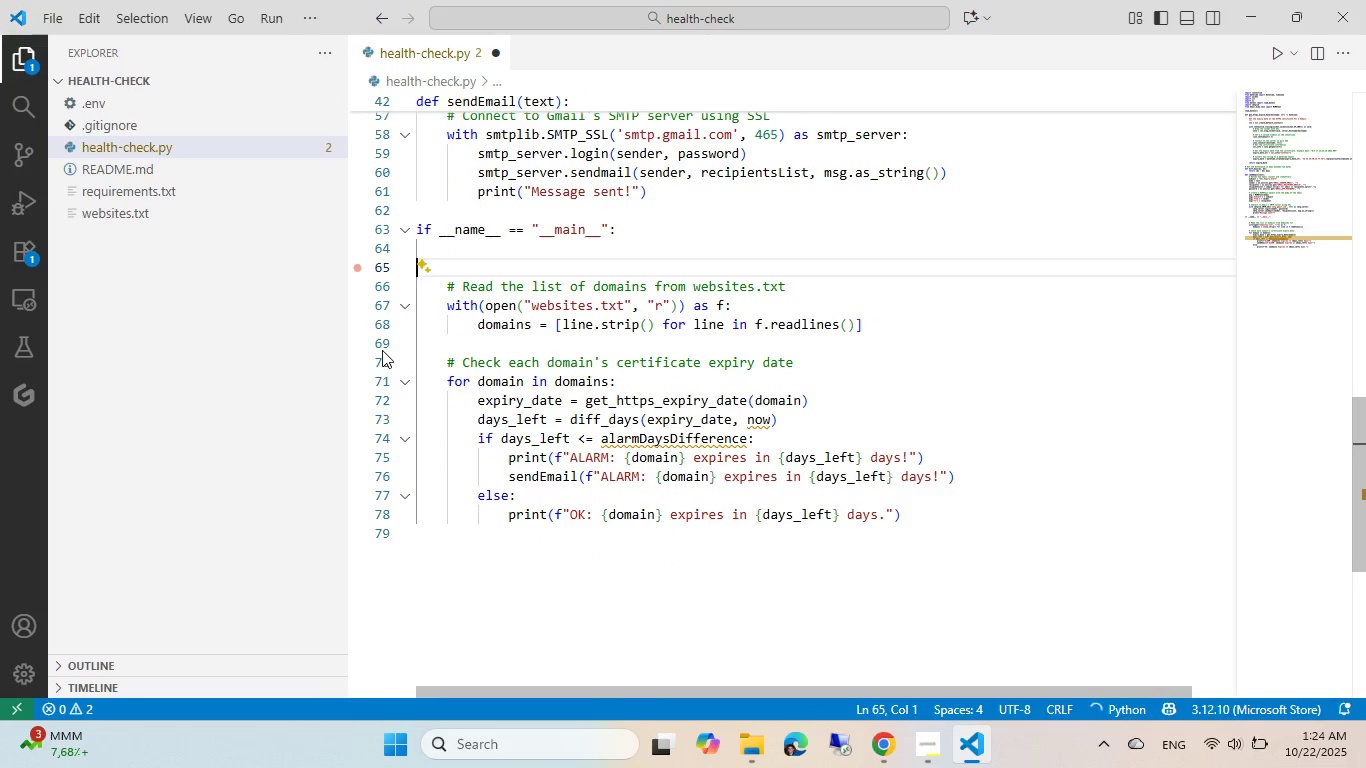 
key(Backspace)
 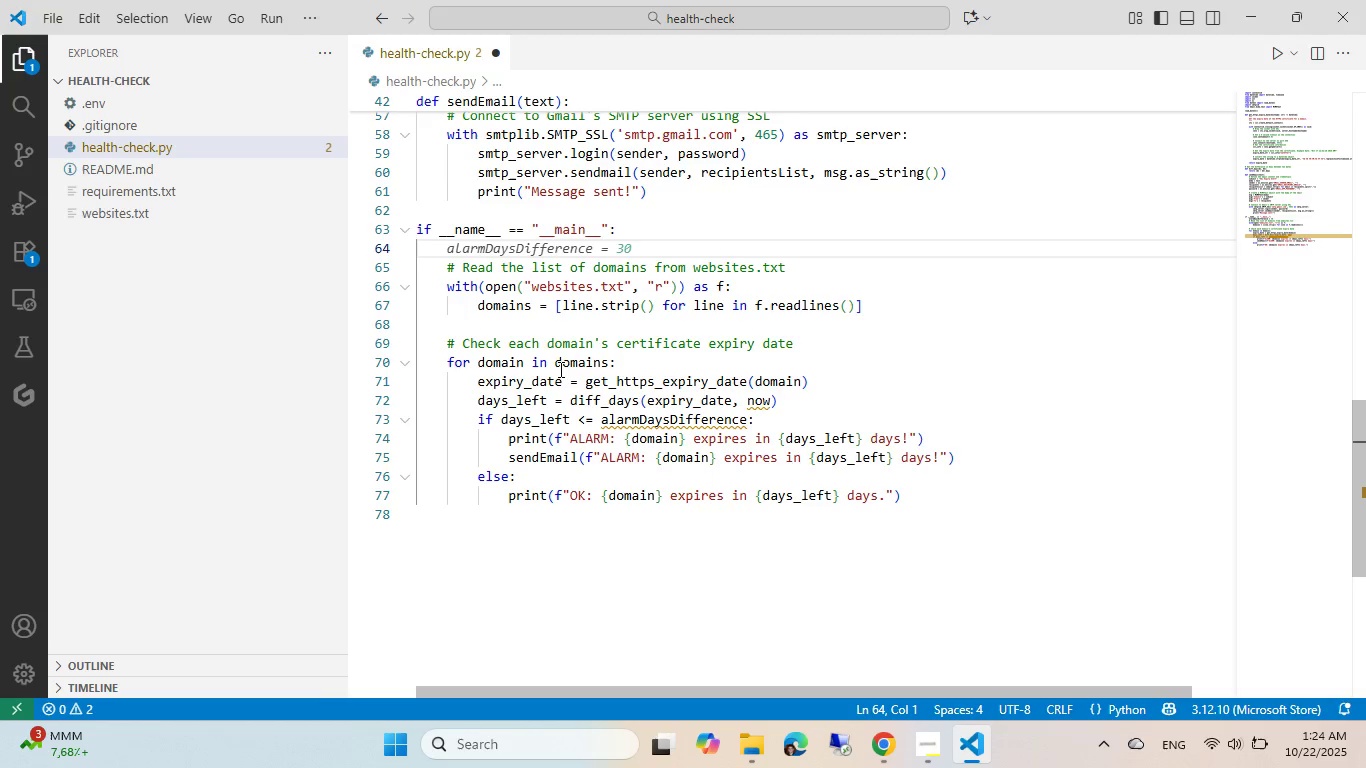 
wait(6.06)
 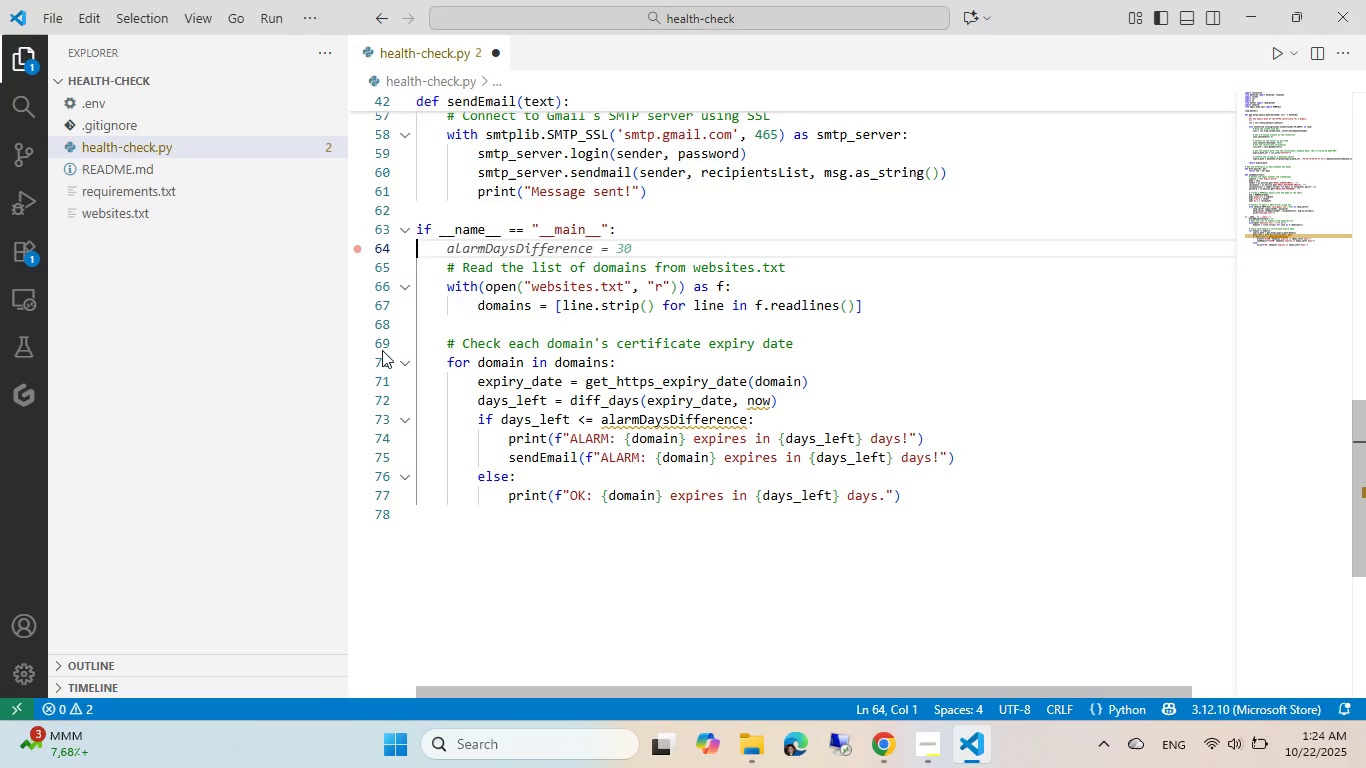 
key(Control+ControlLeft)
 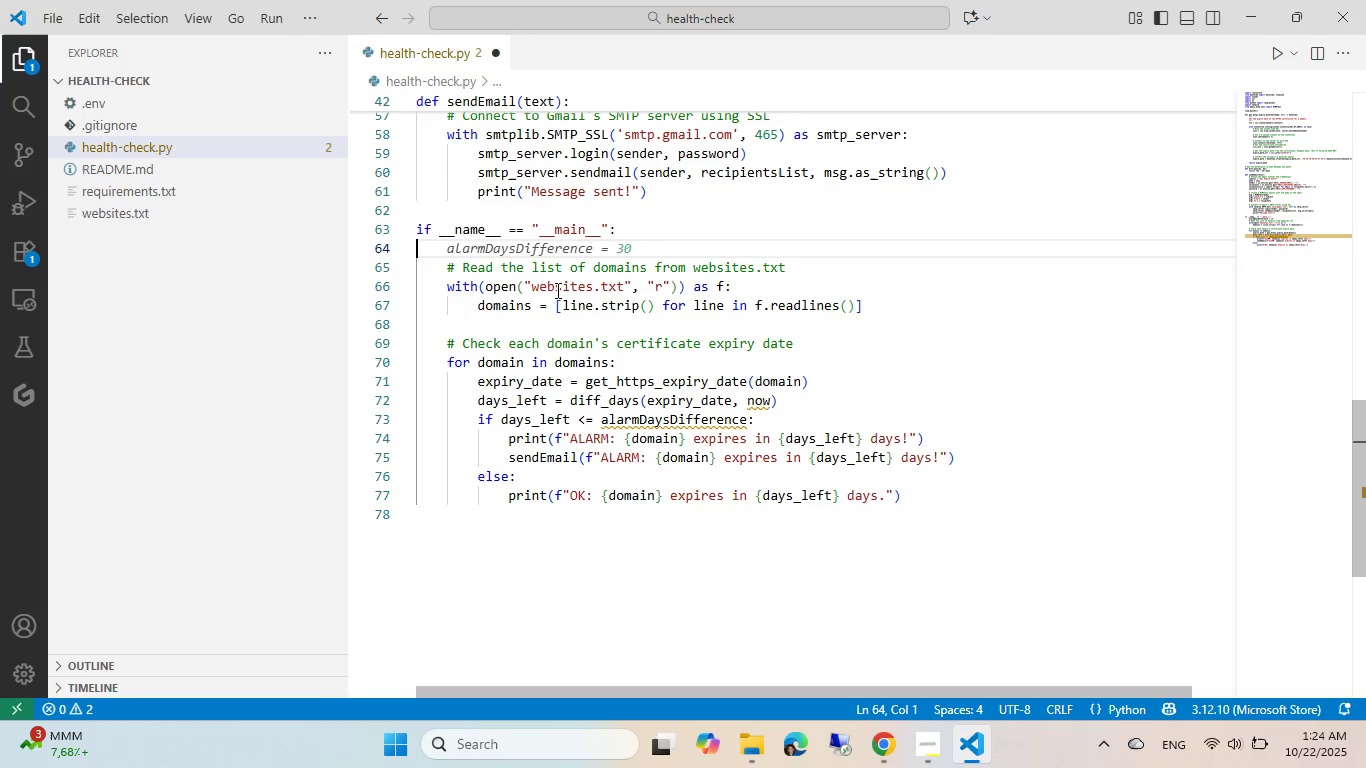 
key(Control+S)
 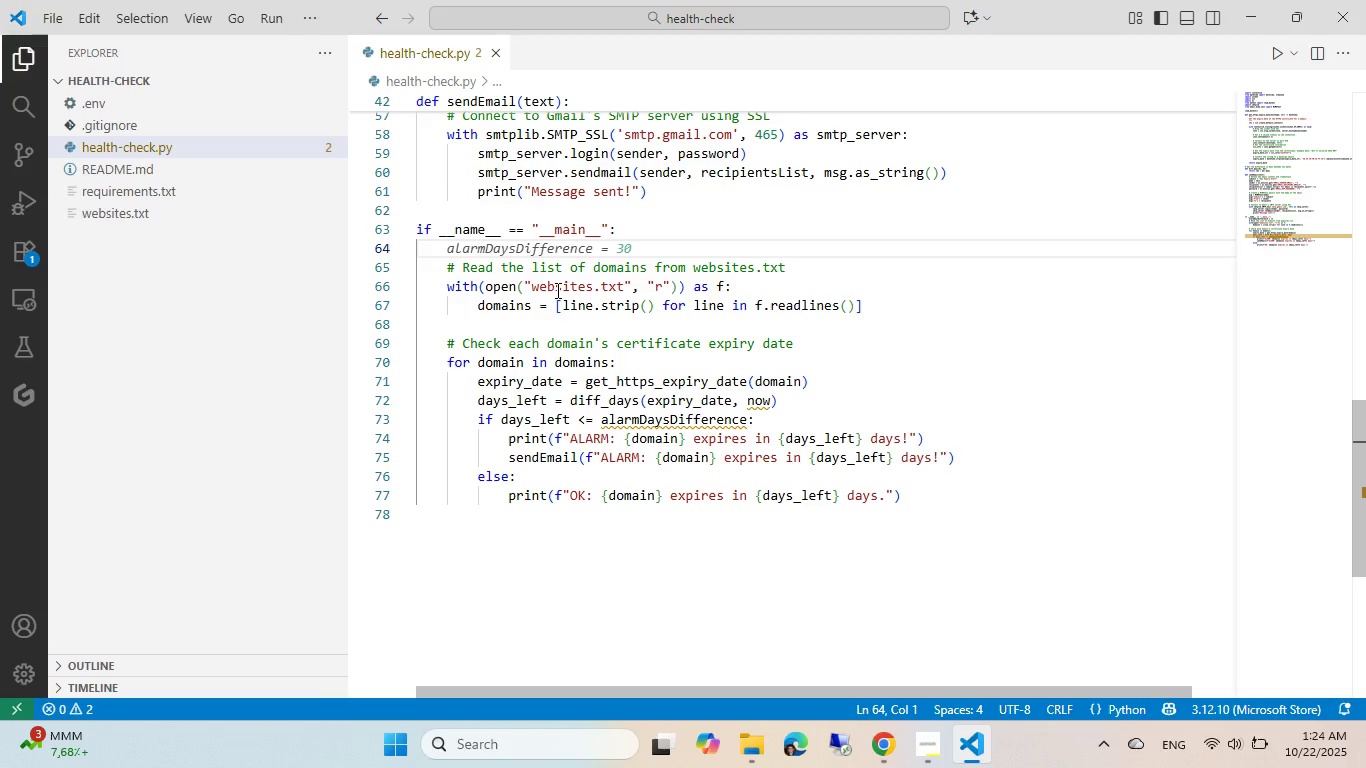 
scroll: coordinate [558, 282], scroll_direction: up, amount: 19.0
 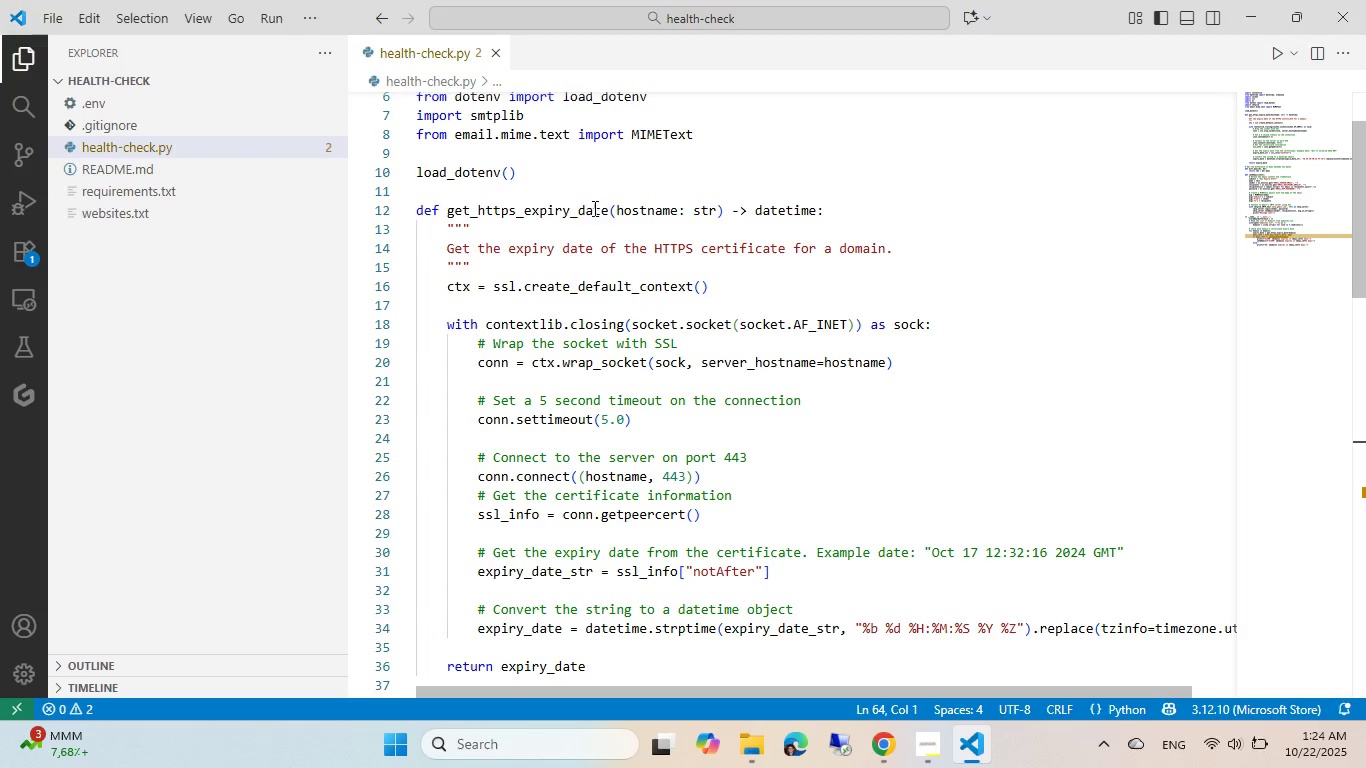 
left_click([609, 205])
 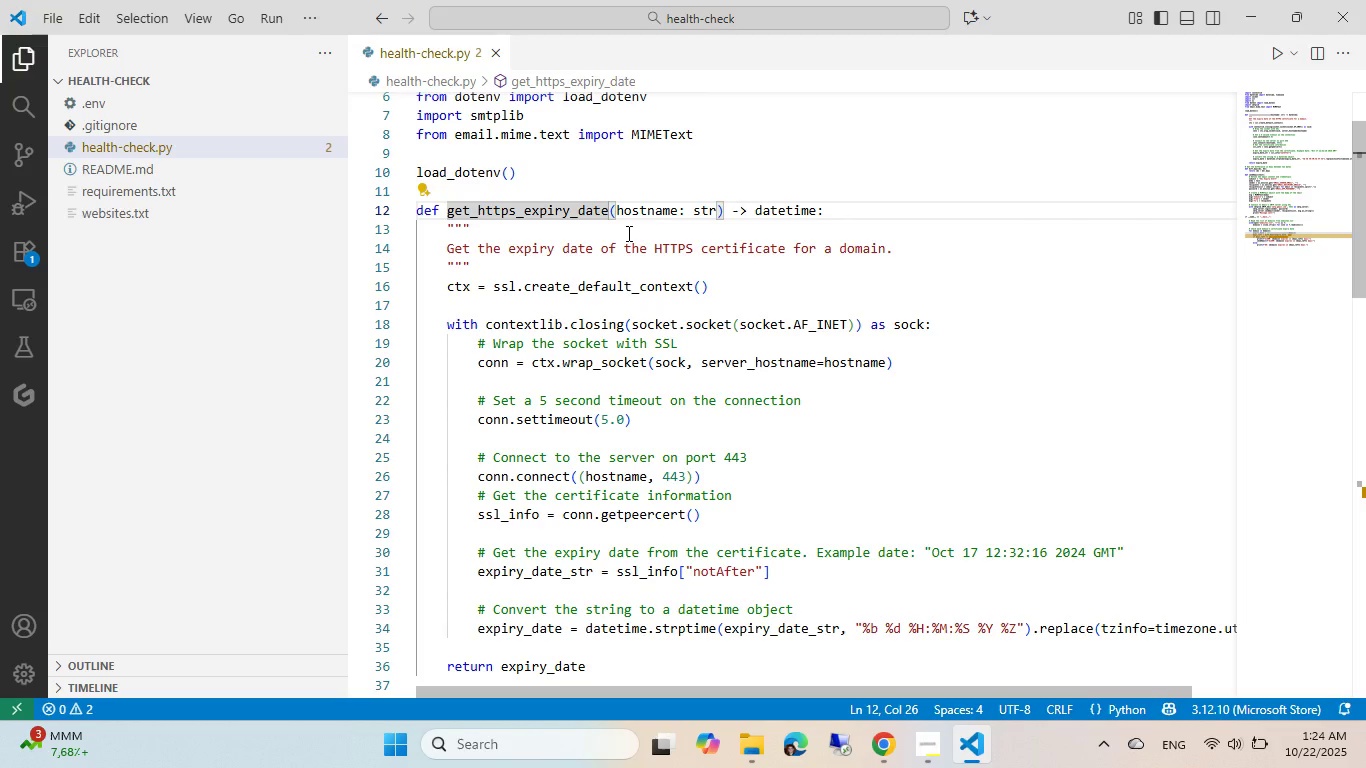 
wait(6.31)
 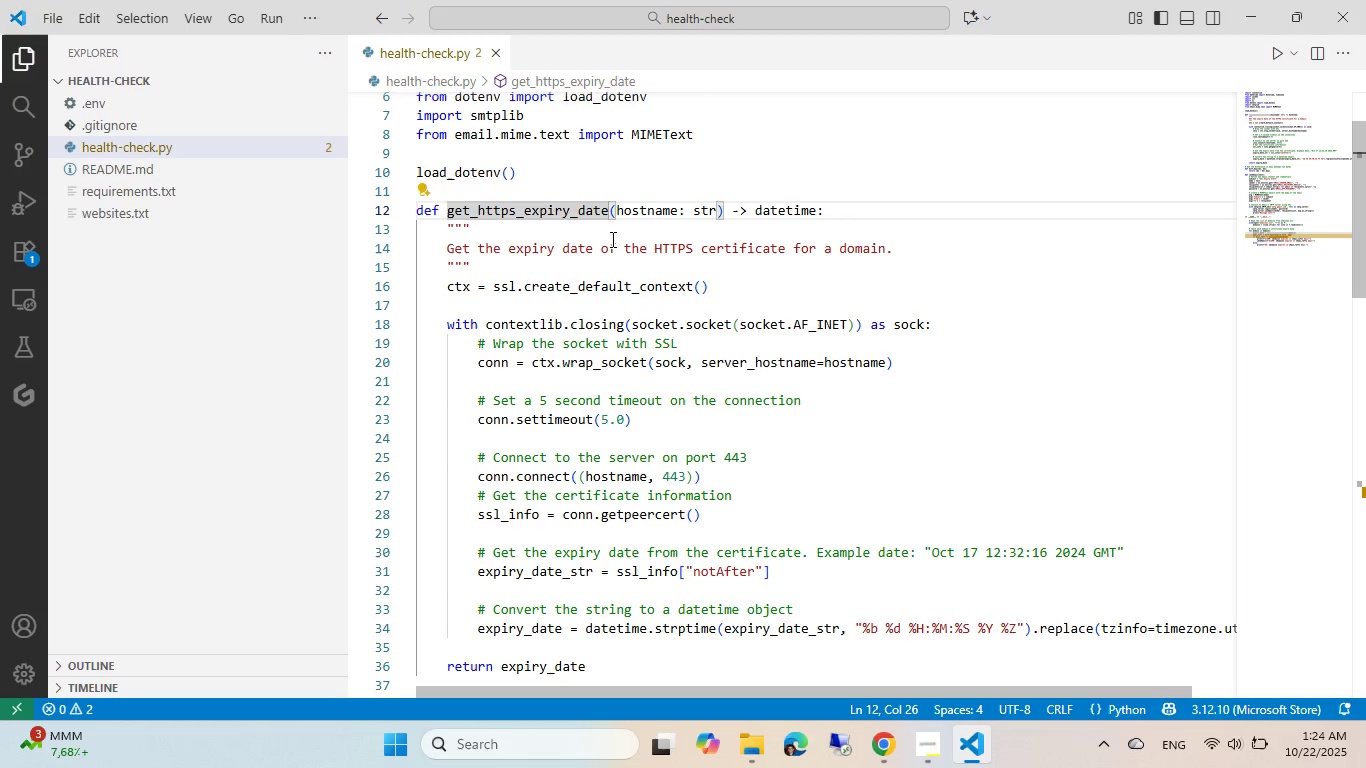 
key(Control+Backspace)
 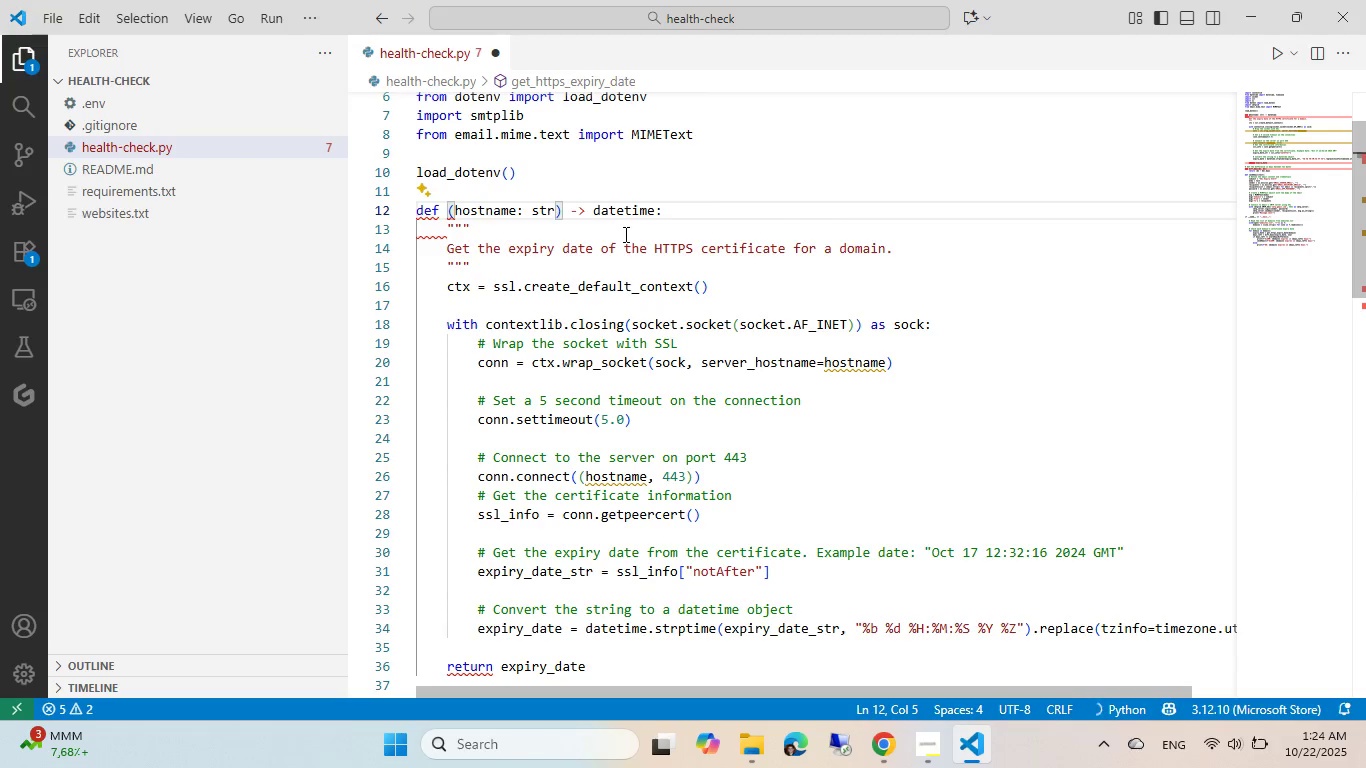 
type(send_Helth_Check_Request)
 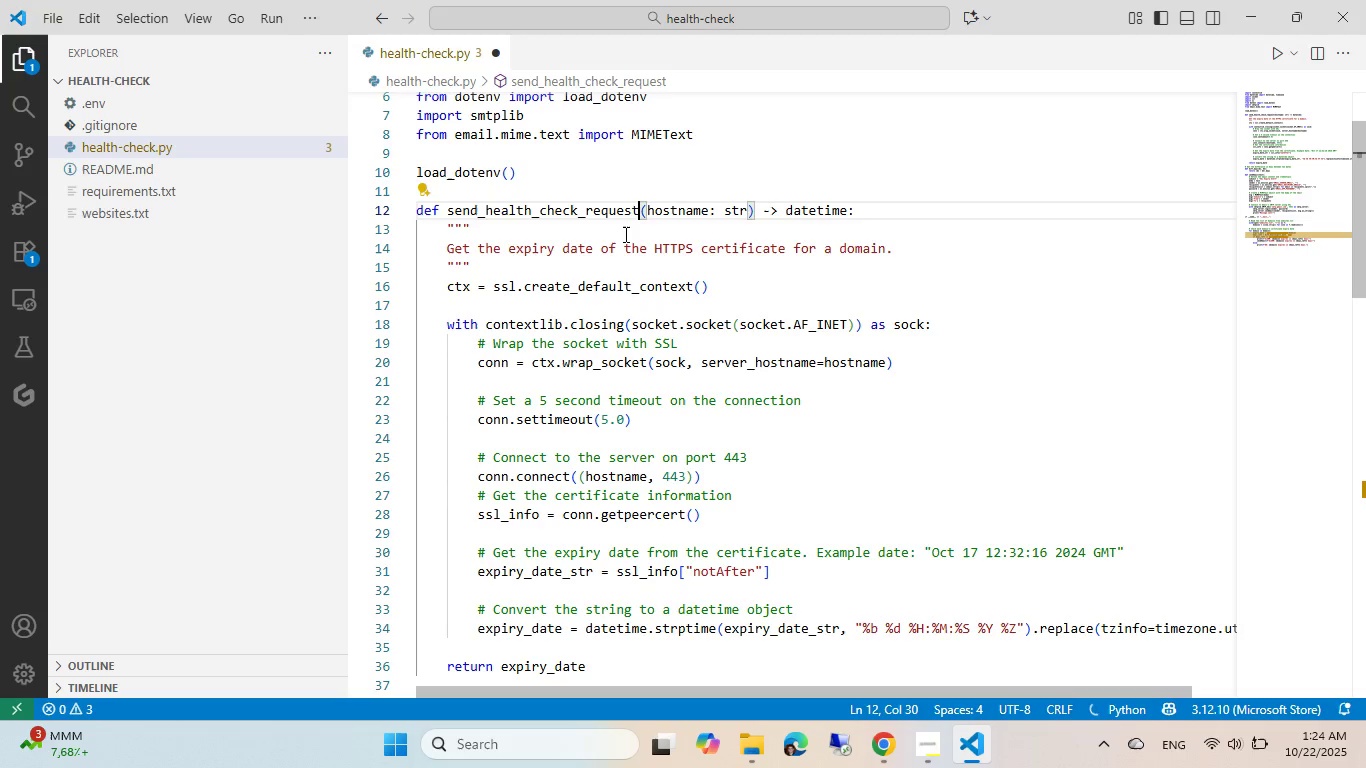 
key(Control+ControlLeft)
 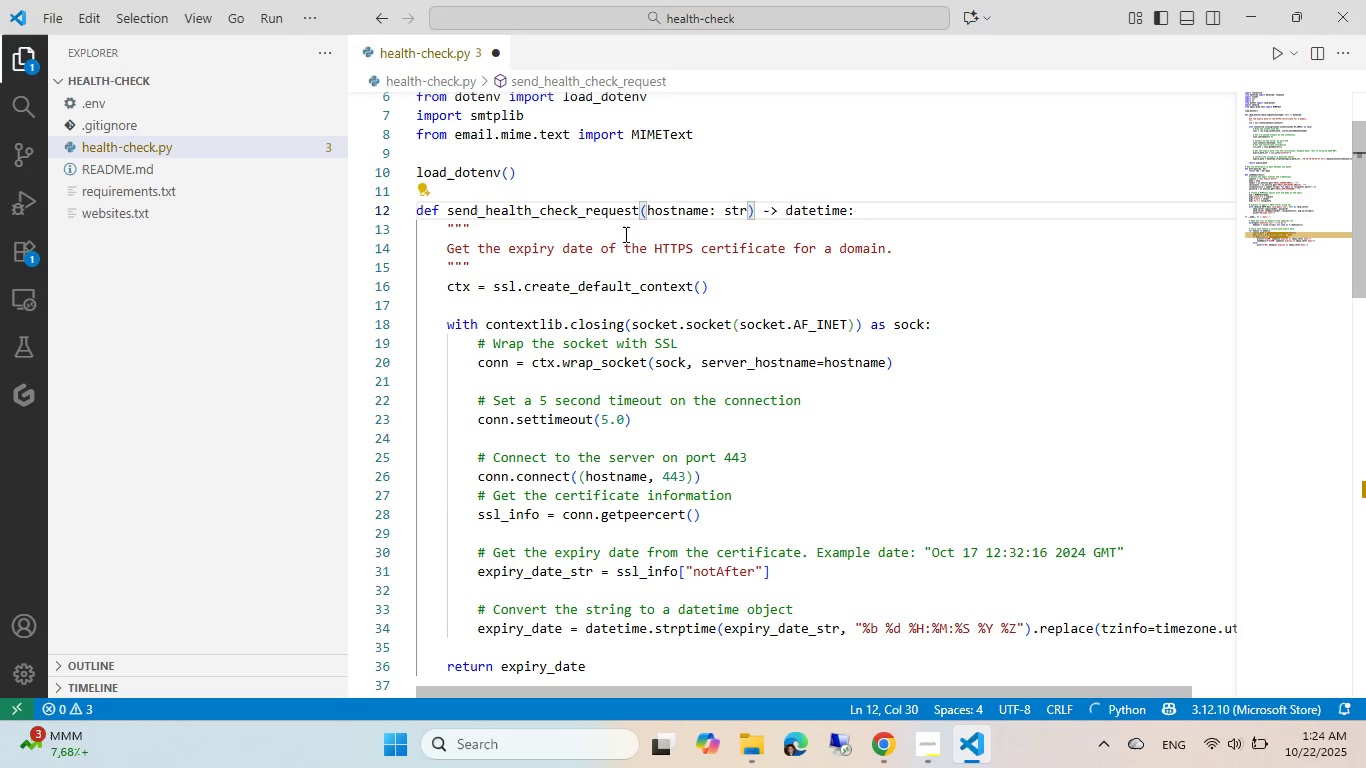 
key(Control+S)
 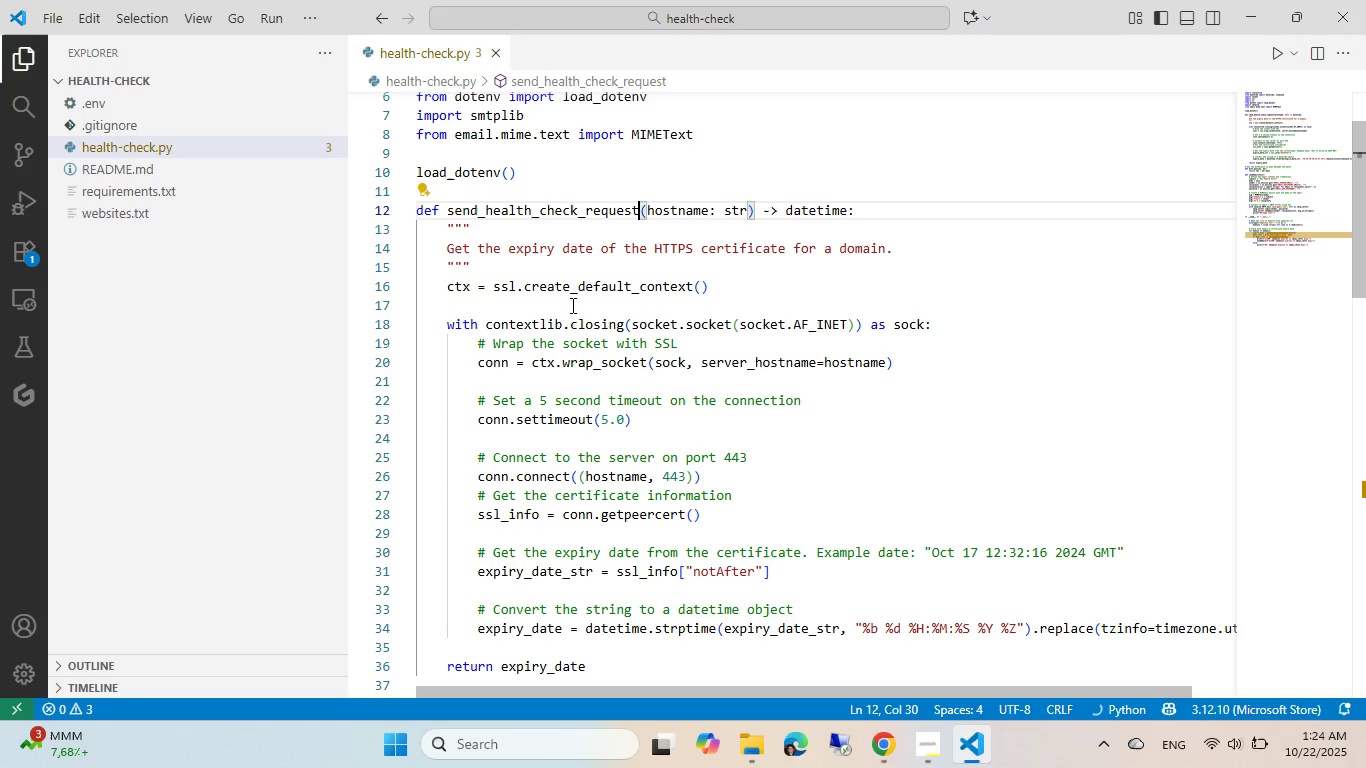 
scroll: coordinate [557, 320], scroll_direction: down, amount: 2.0
 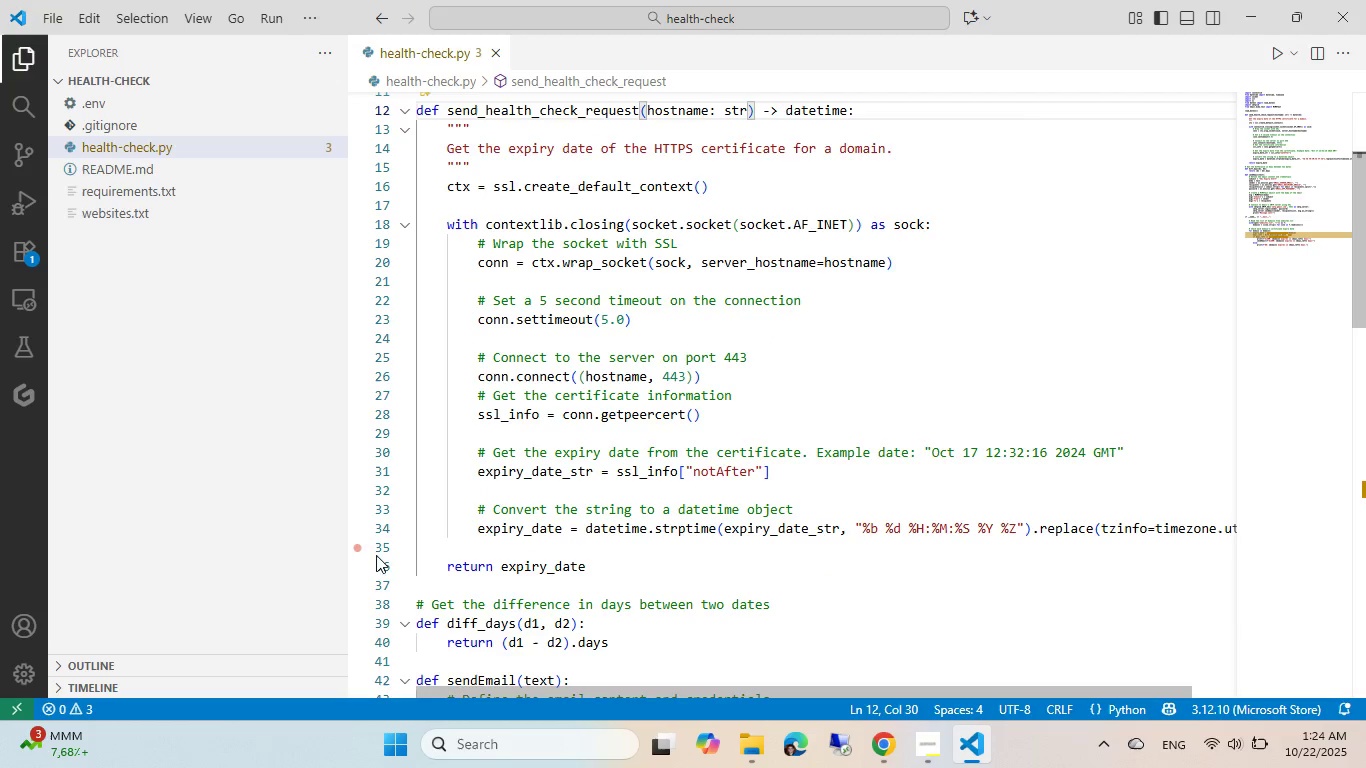 
left_click_drag(start_coordinate=[383, 560], to_coordinate=[375, 175])
 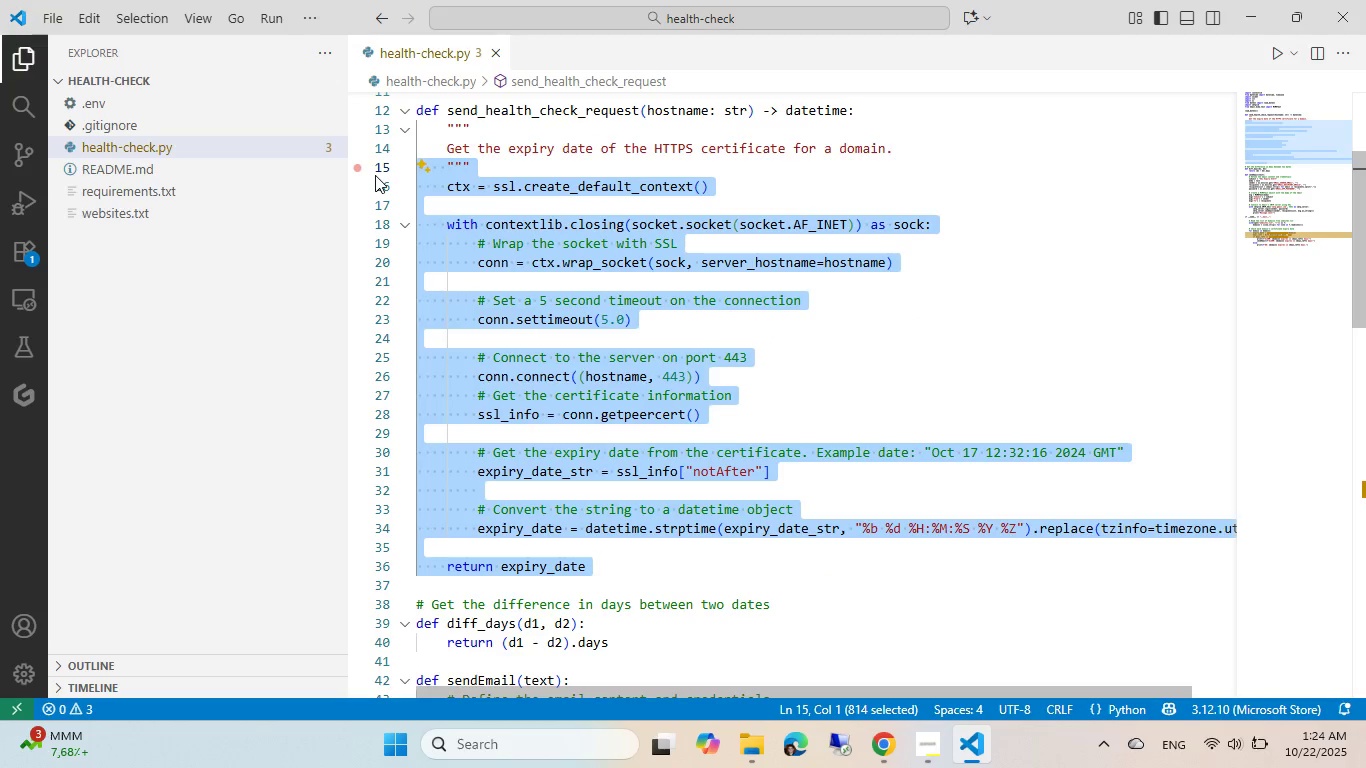 
key(Backspace)
 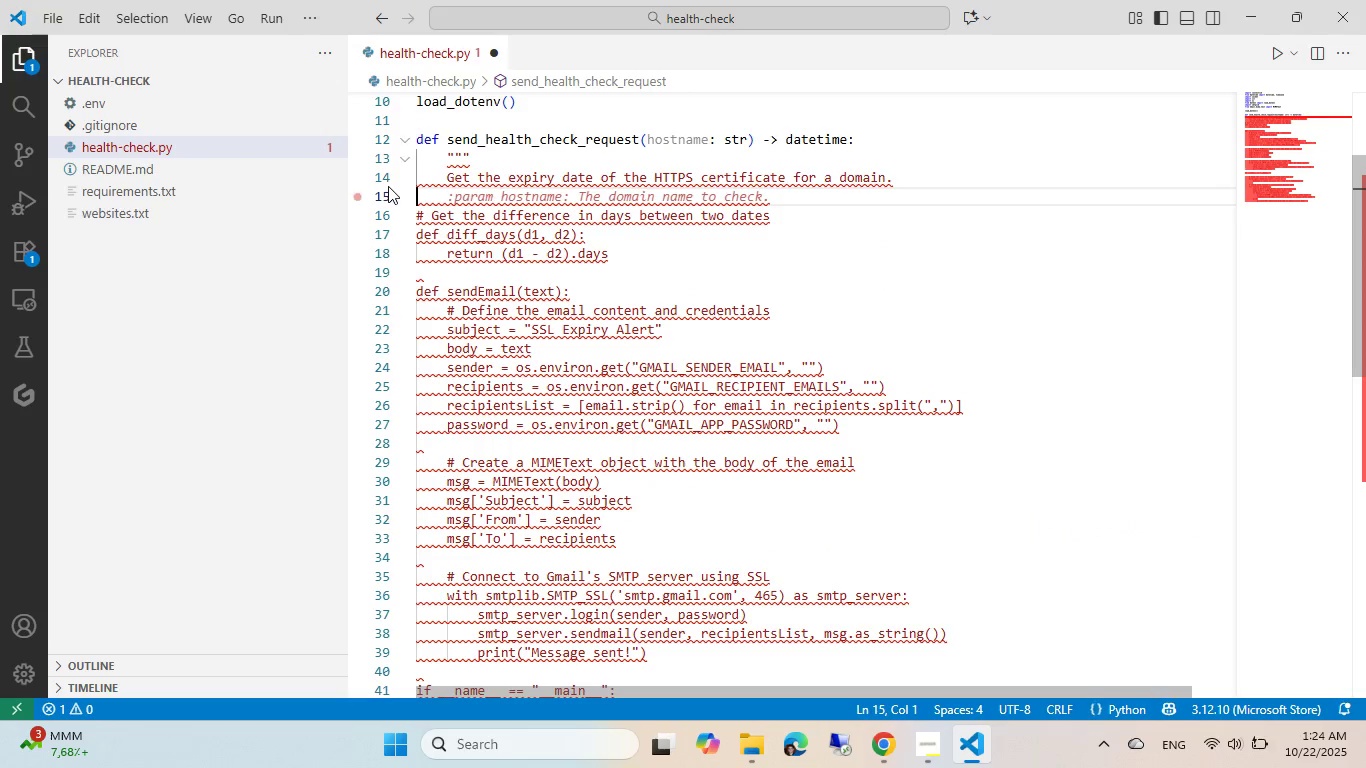 
left_click_drag(start_coordinate=[382, 176], to_coordinate=[378, 157])
 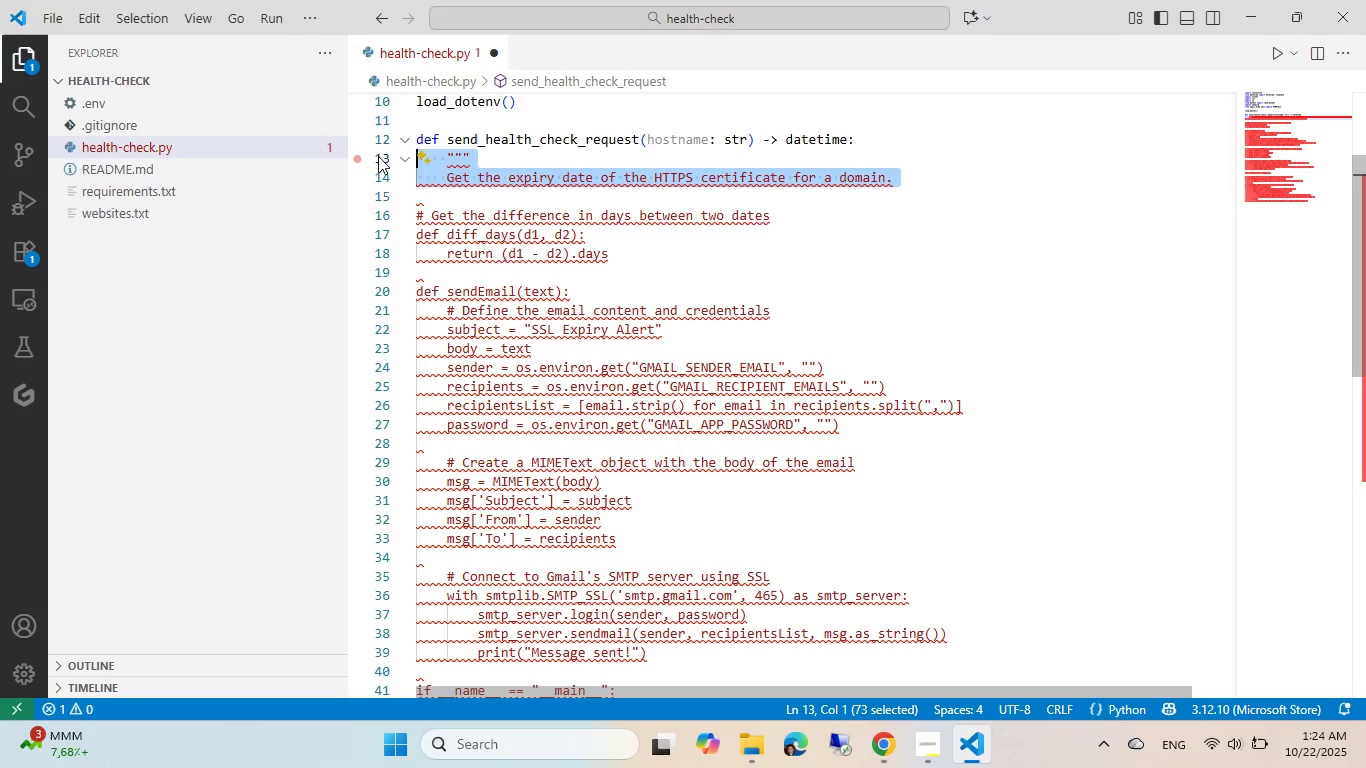 
key(Backspace)
 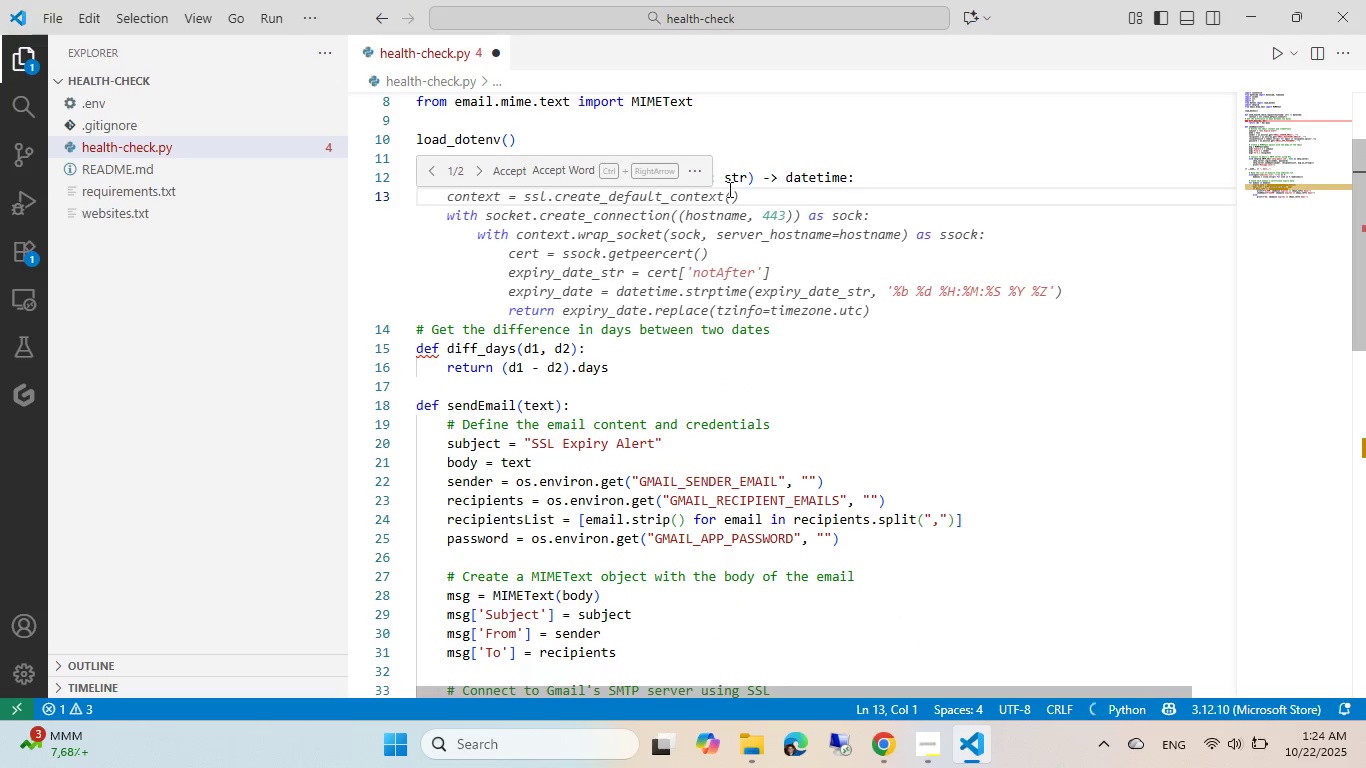 
wait(5.31)
 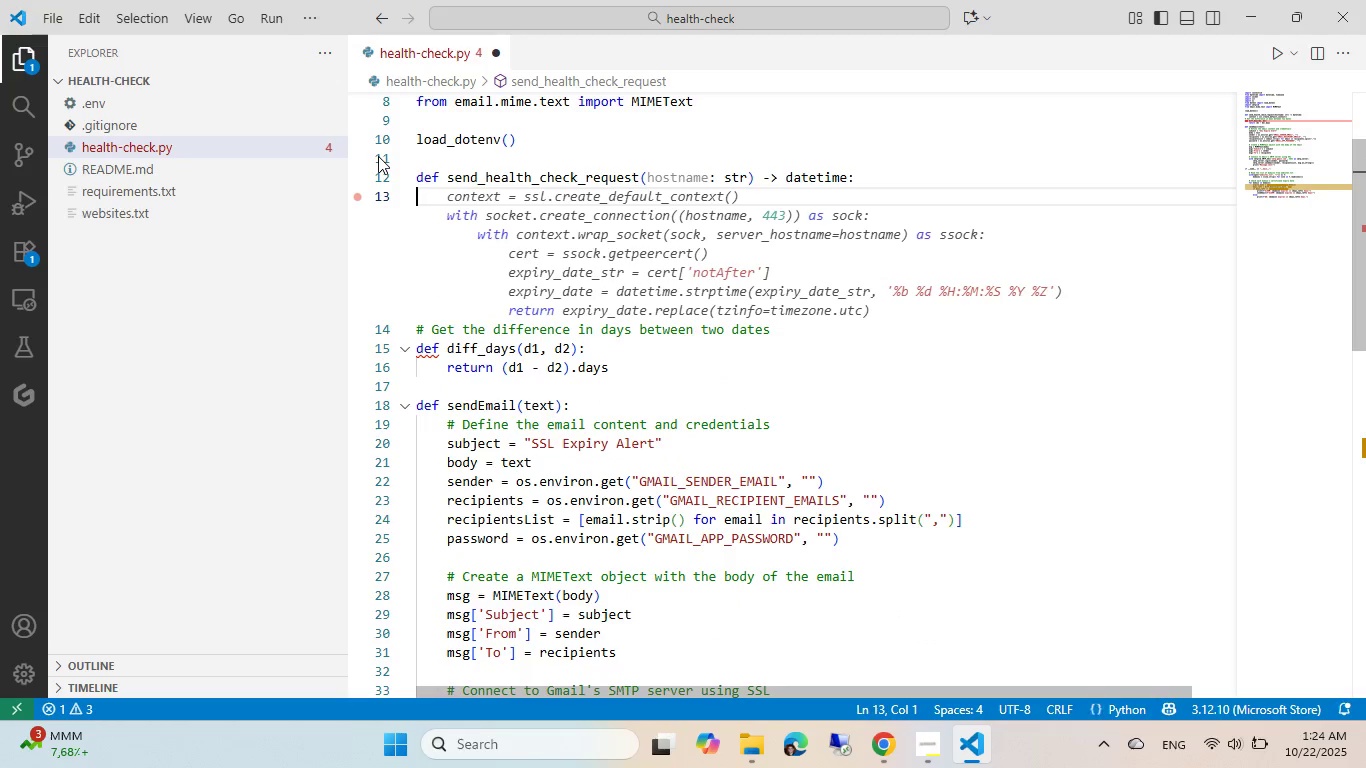 
key(Escape)
 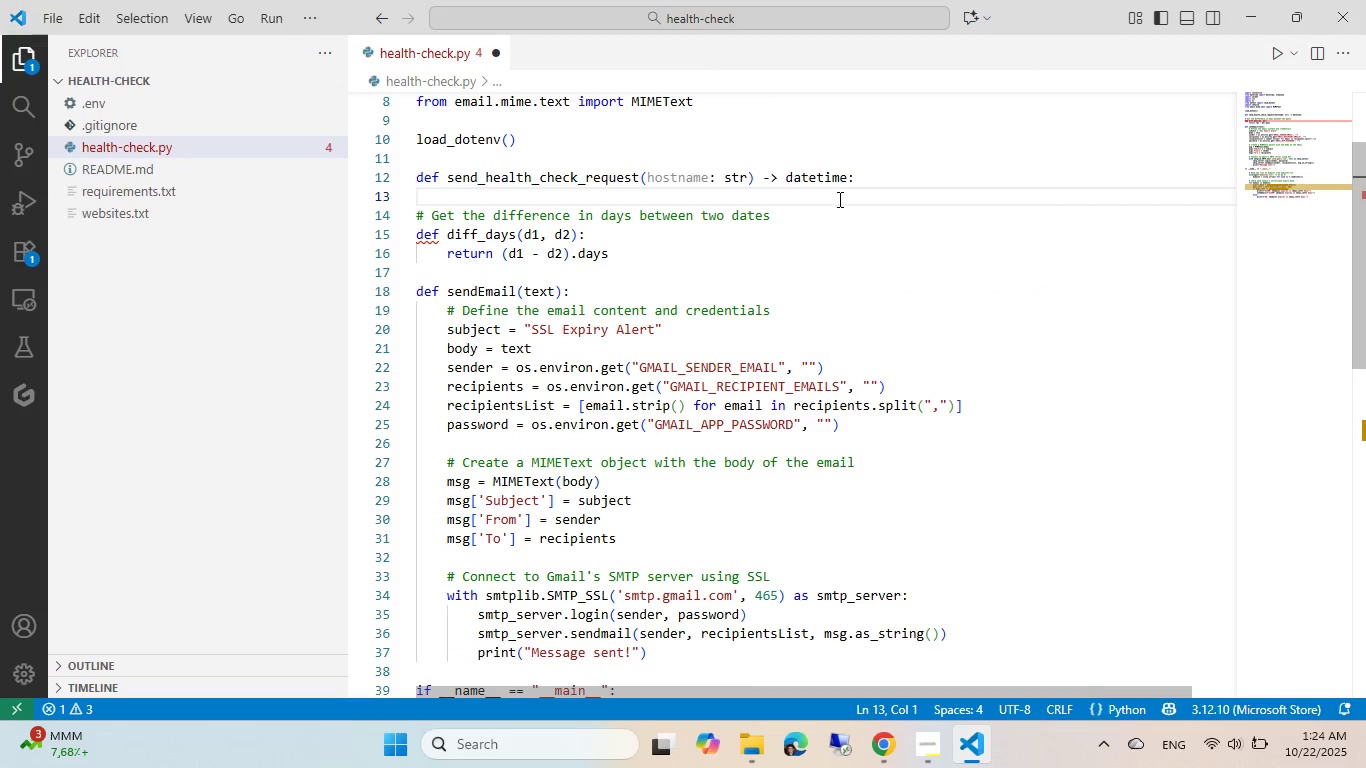 
left_click([838, 199])
 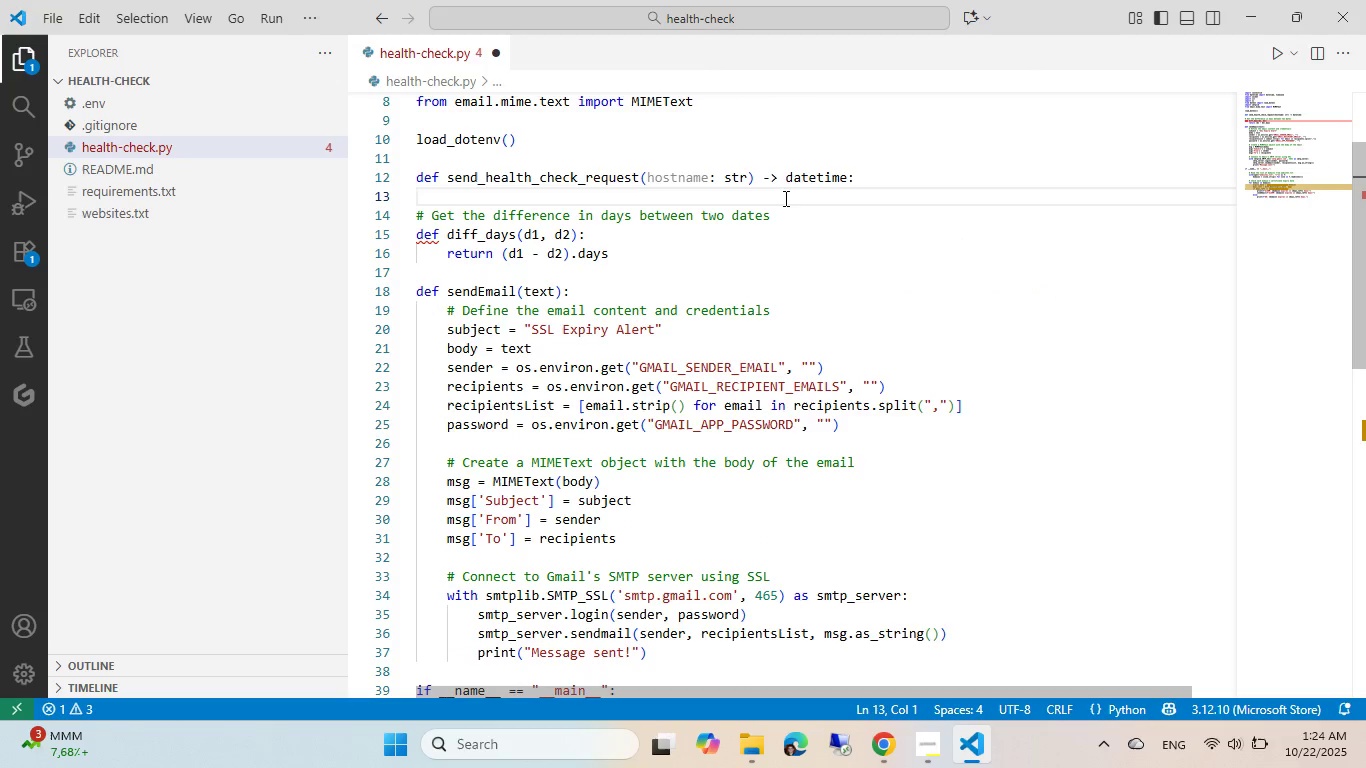 
key(Tab)
 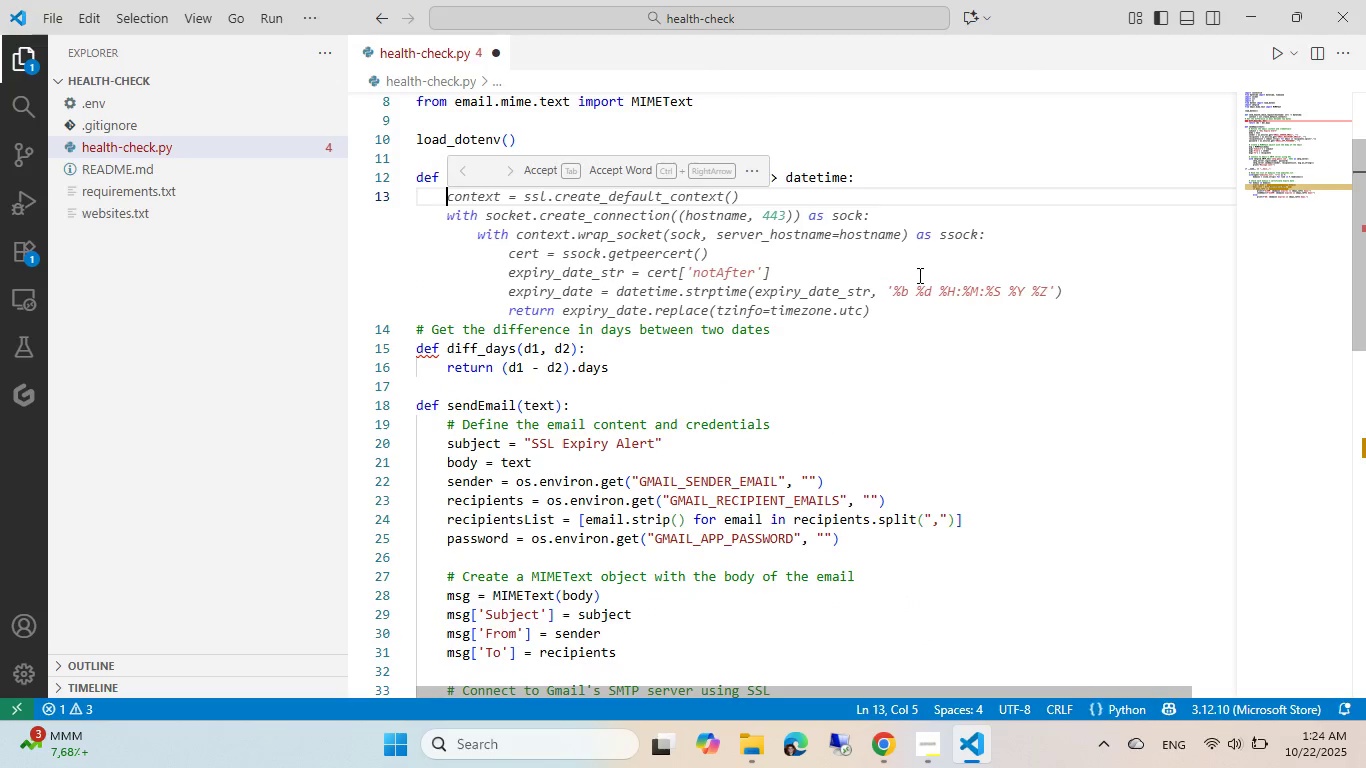 
scroll: coordinate [913, 193], scroll_direction: up, amount: 5.0
 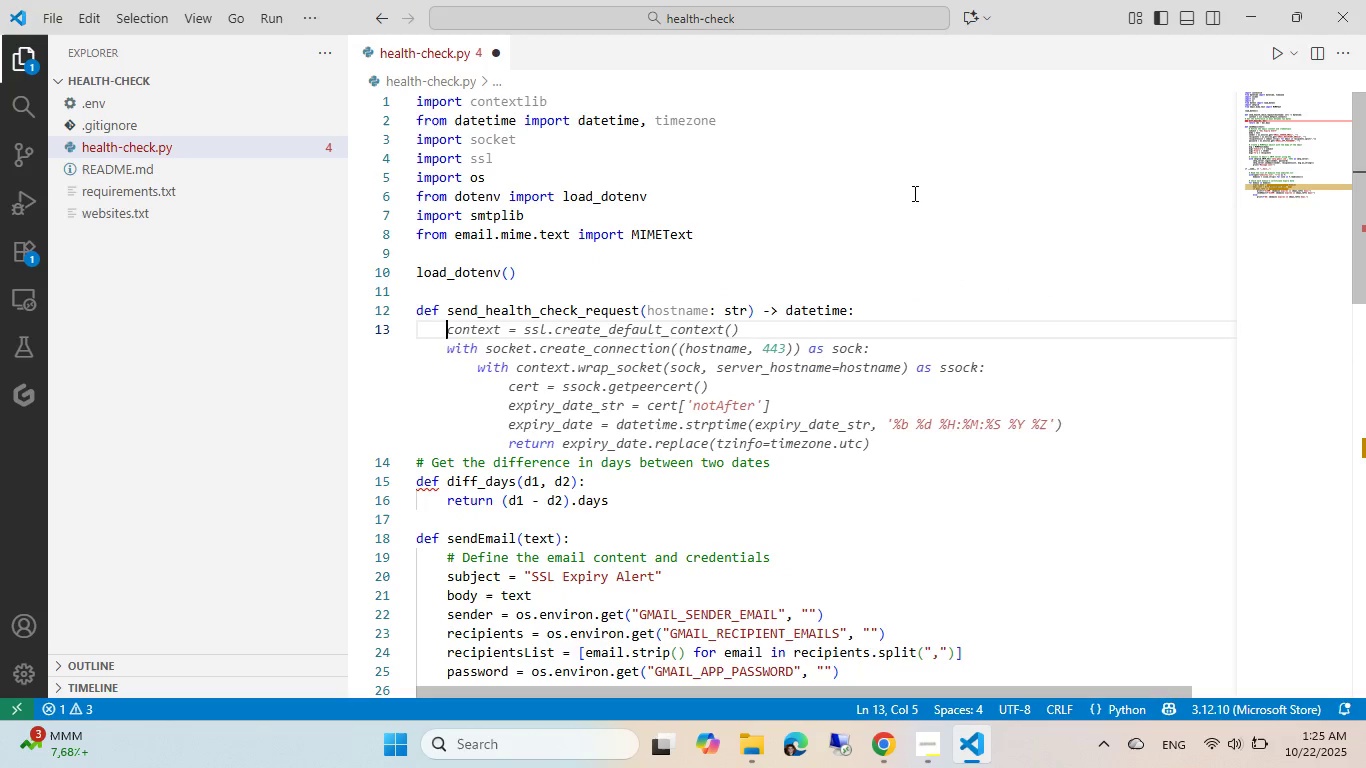 
key(Control+ControlLeft)
 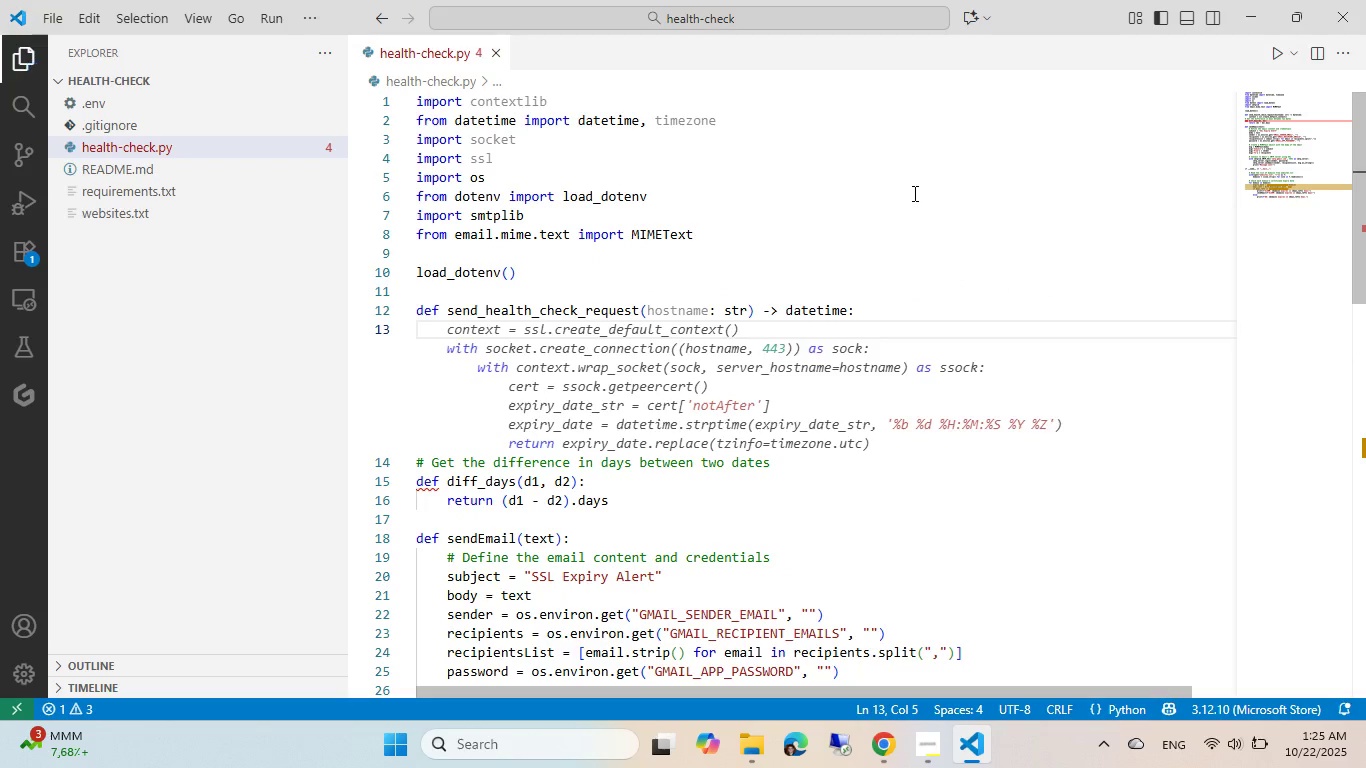 
key(Control+S)
 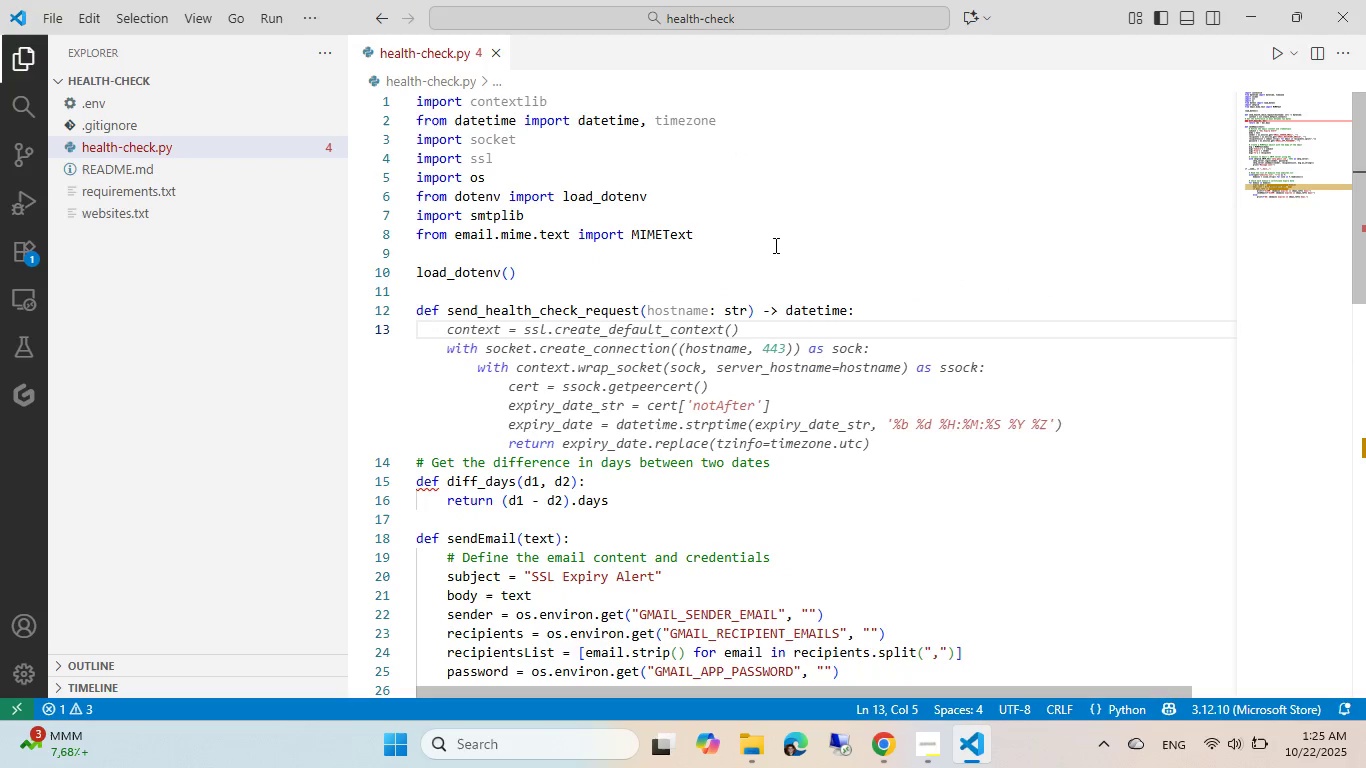 
key(Alt+Tab)
 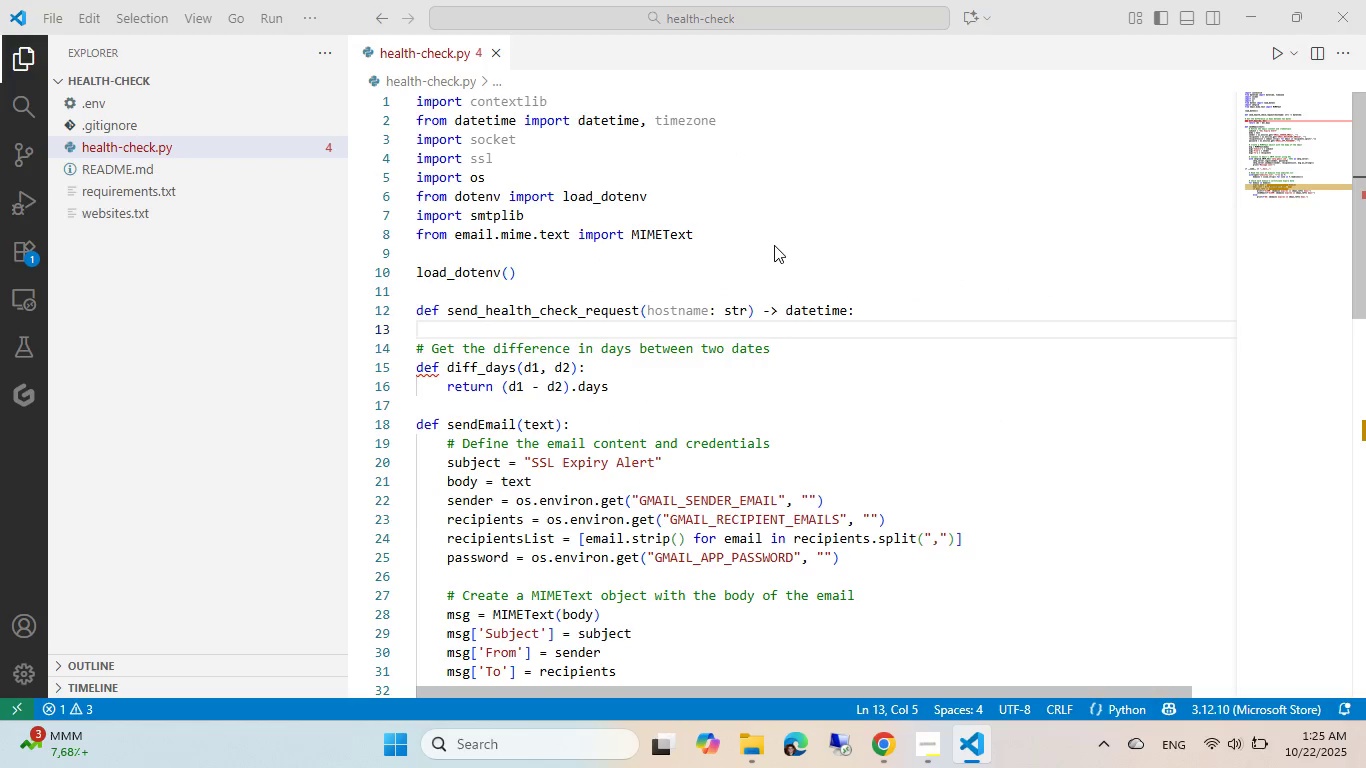 
key(Alt+Tab)
 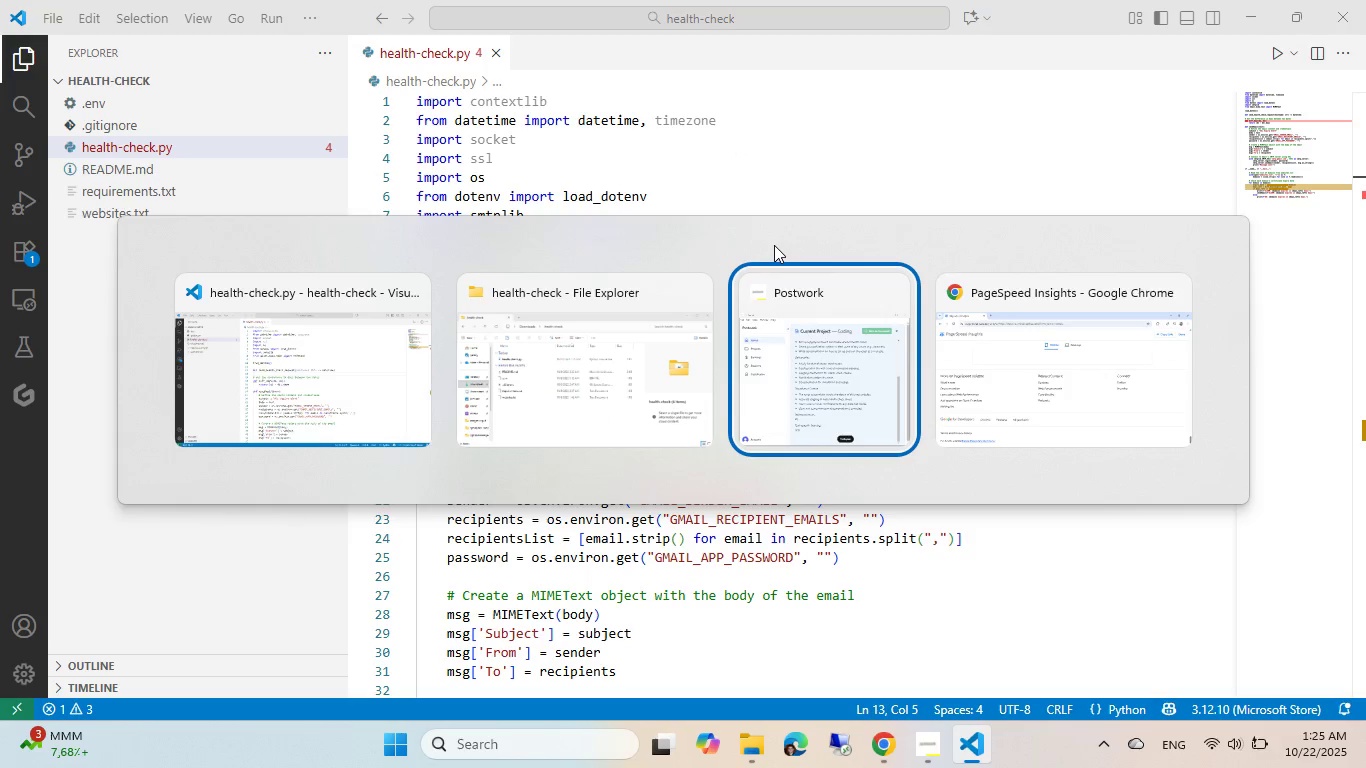 
key(Alt+Tab)
 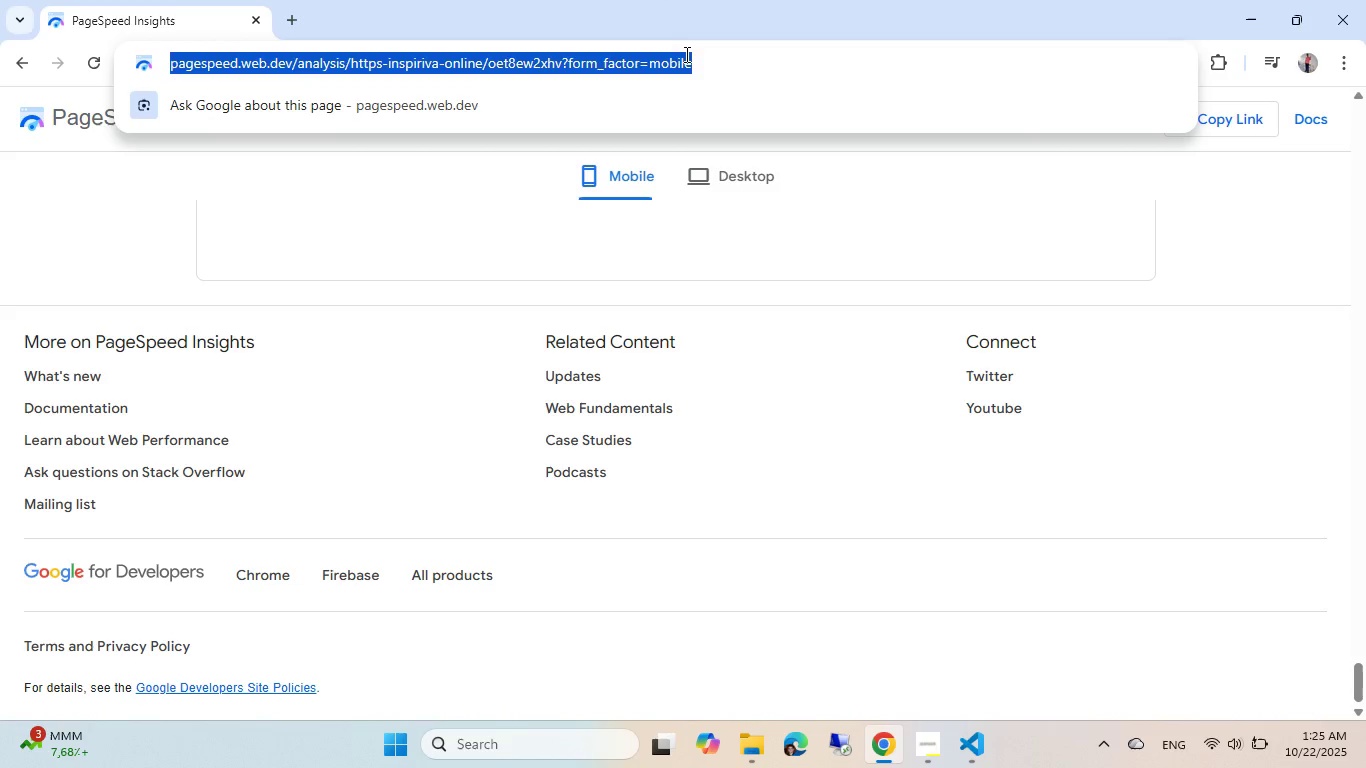 
type(python halth)
 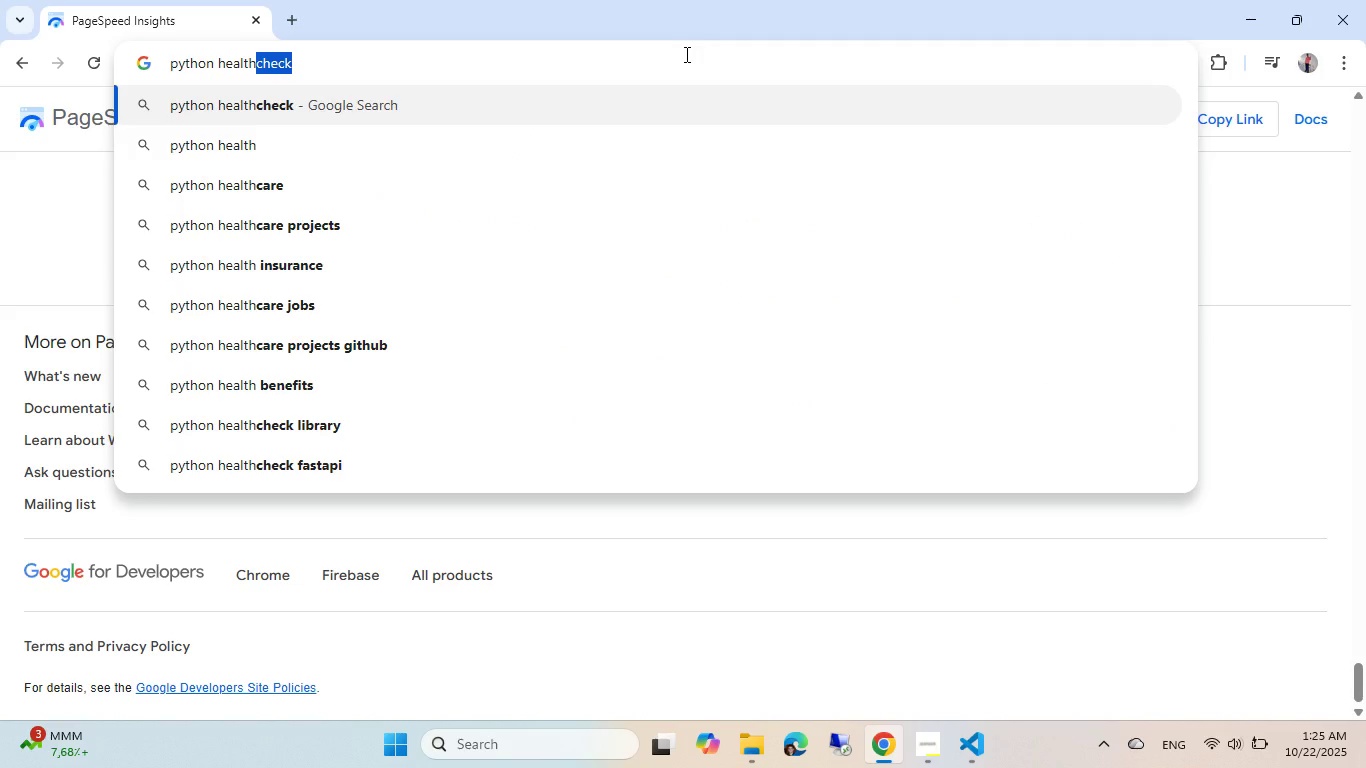 
key(Enter)
 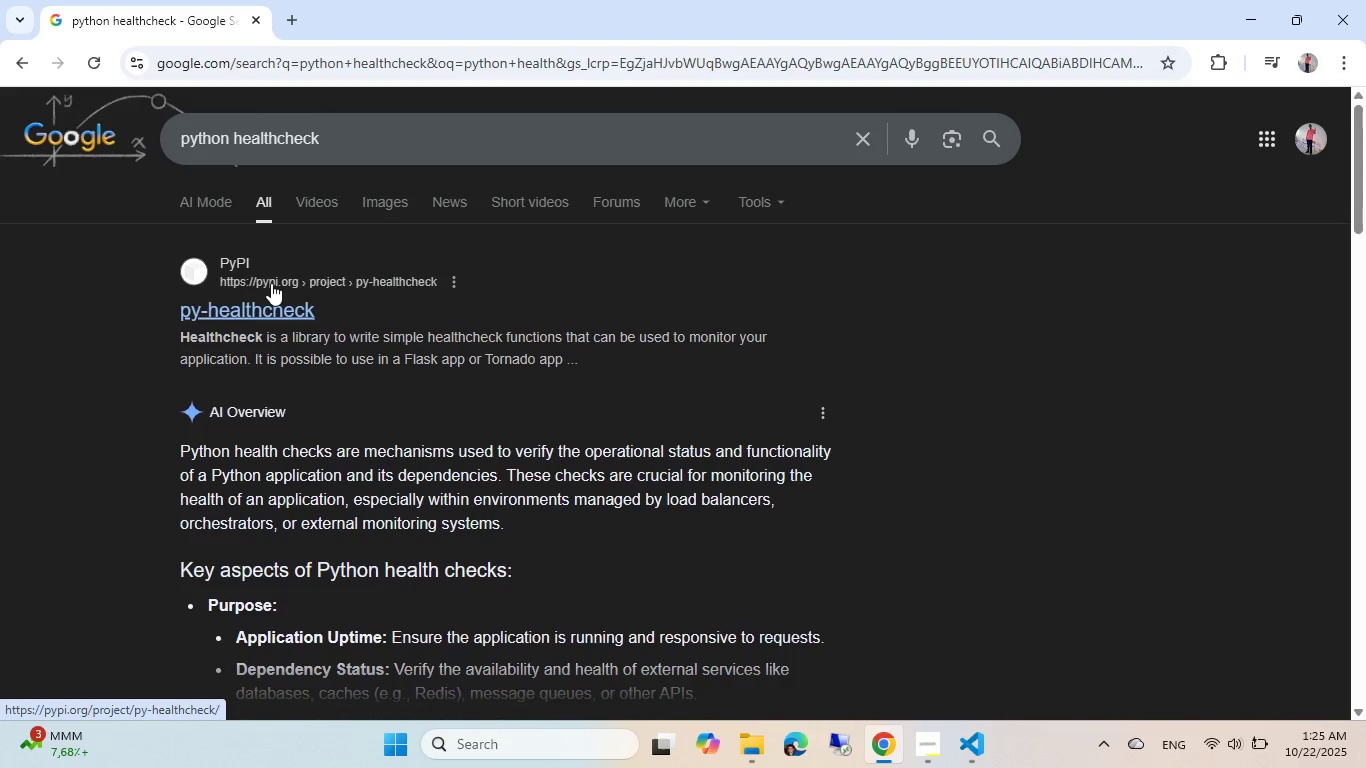 
wait(6.1)
 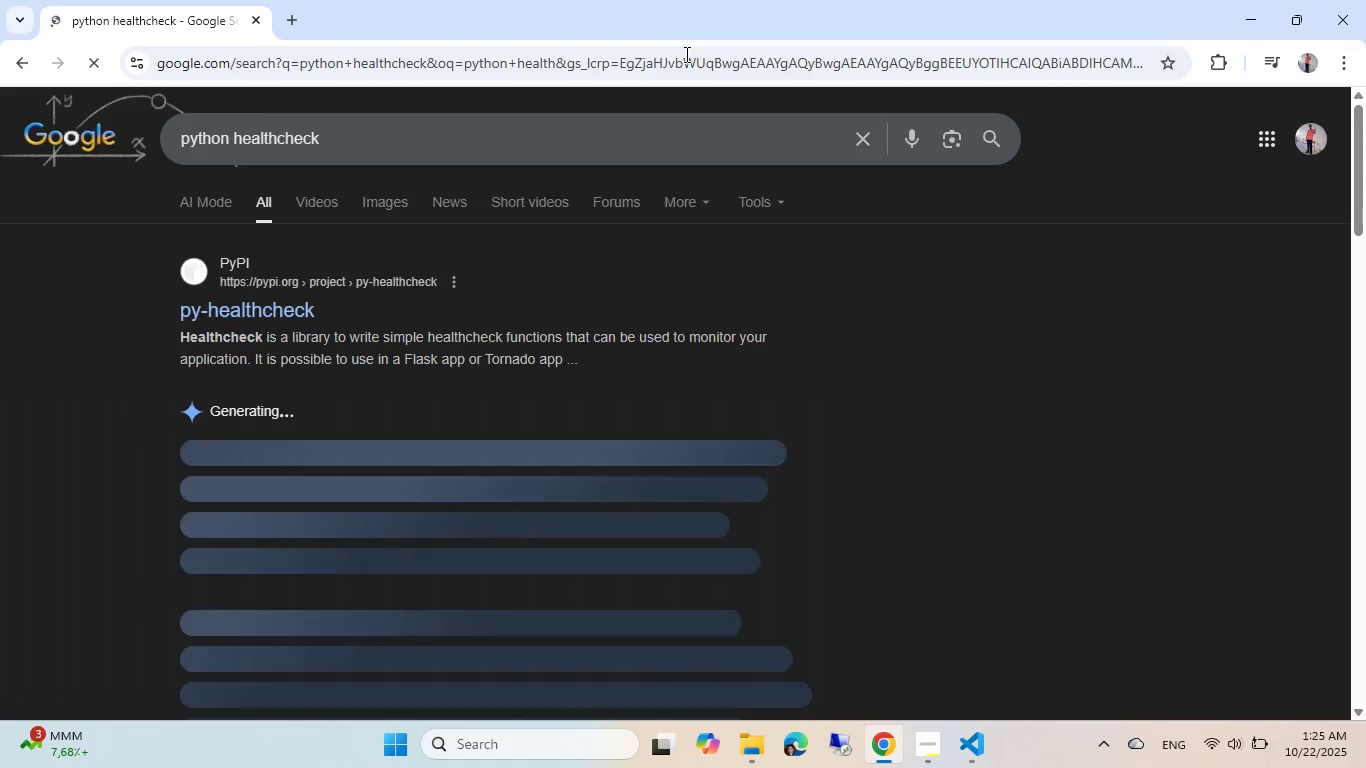 
left_click([268, 303])
 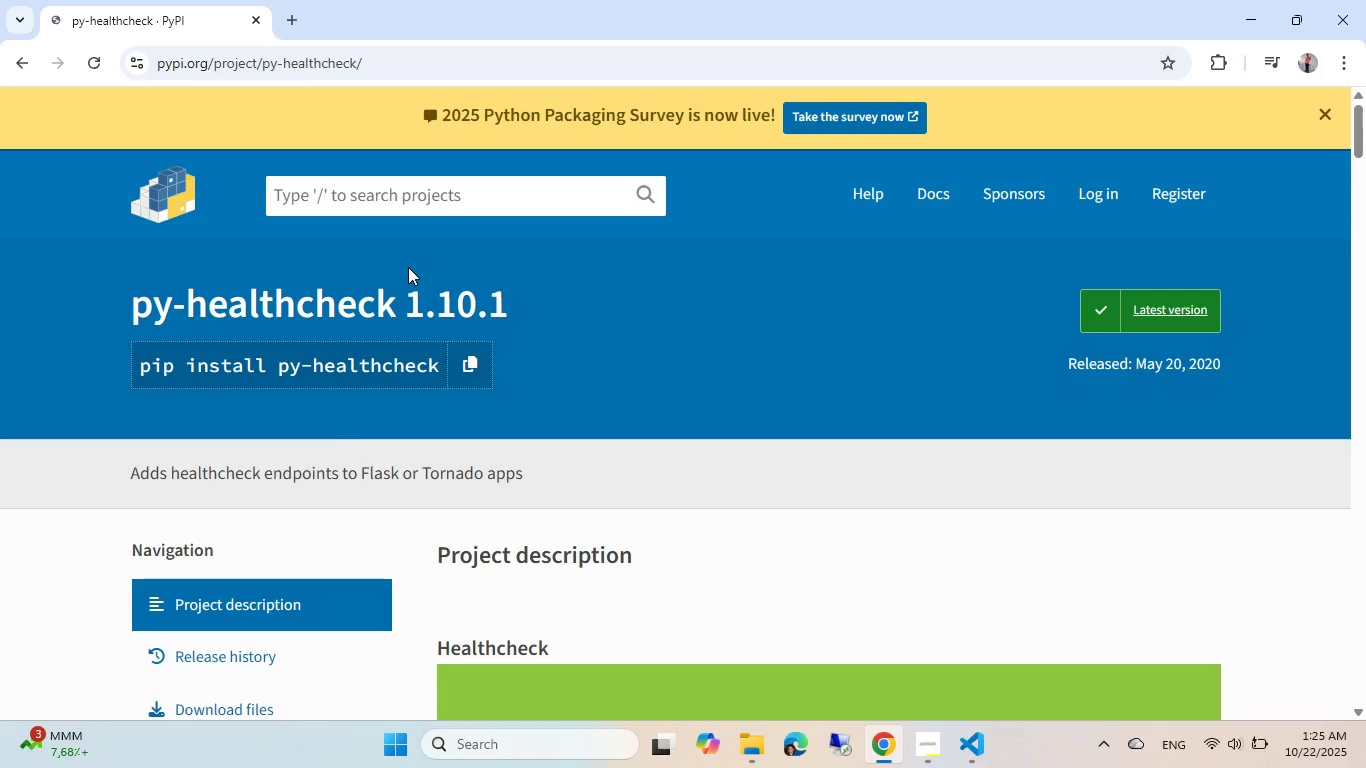 
scroll: coordinate [545, 238], scroll_direction: down, amount: 10.0
 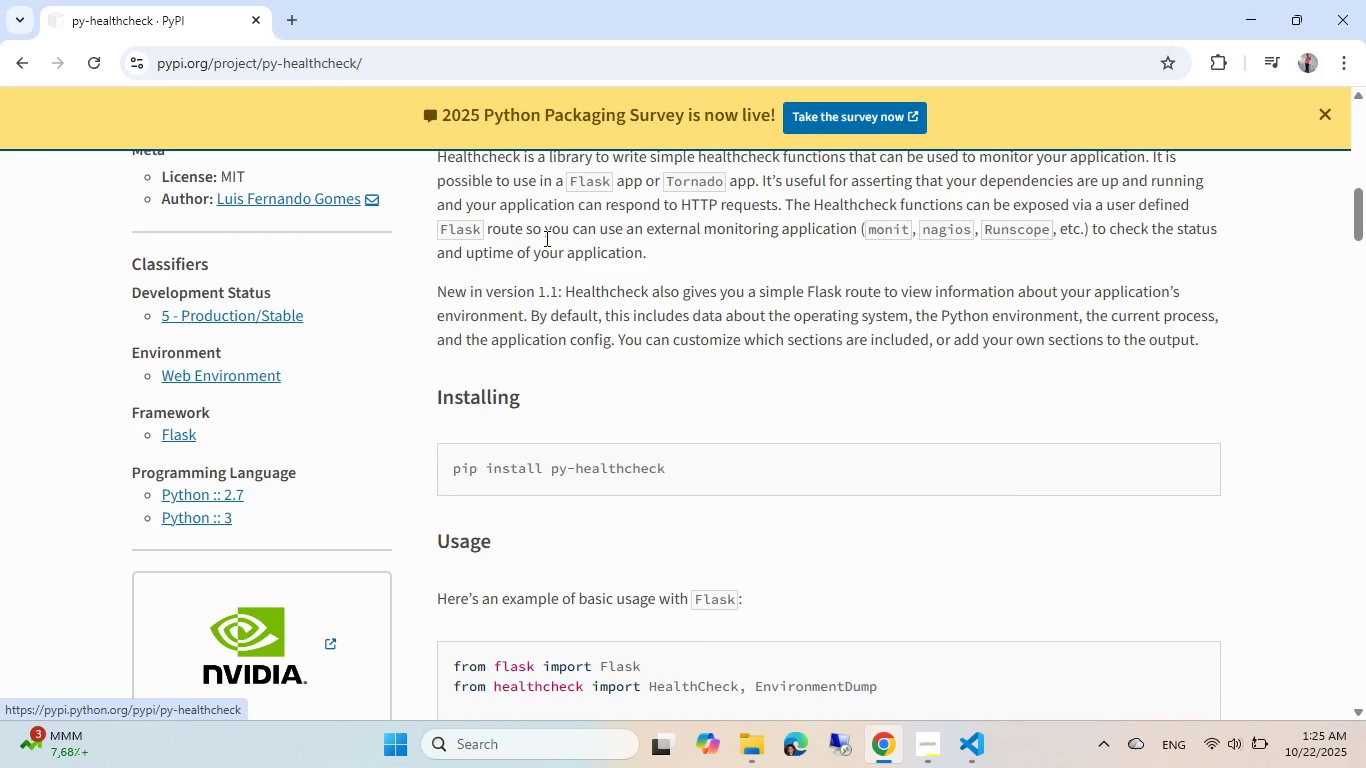 
scroll: coordinate [545, 238], scroll_direction: up, amount: 1.0
 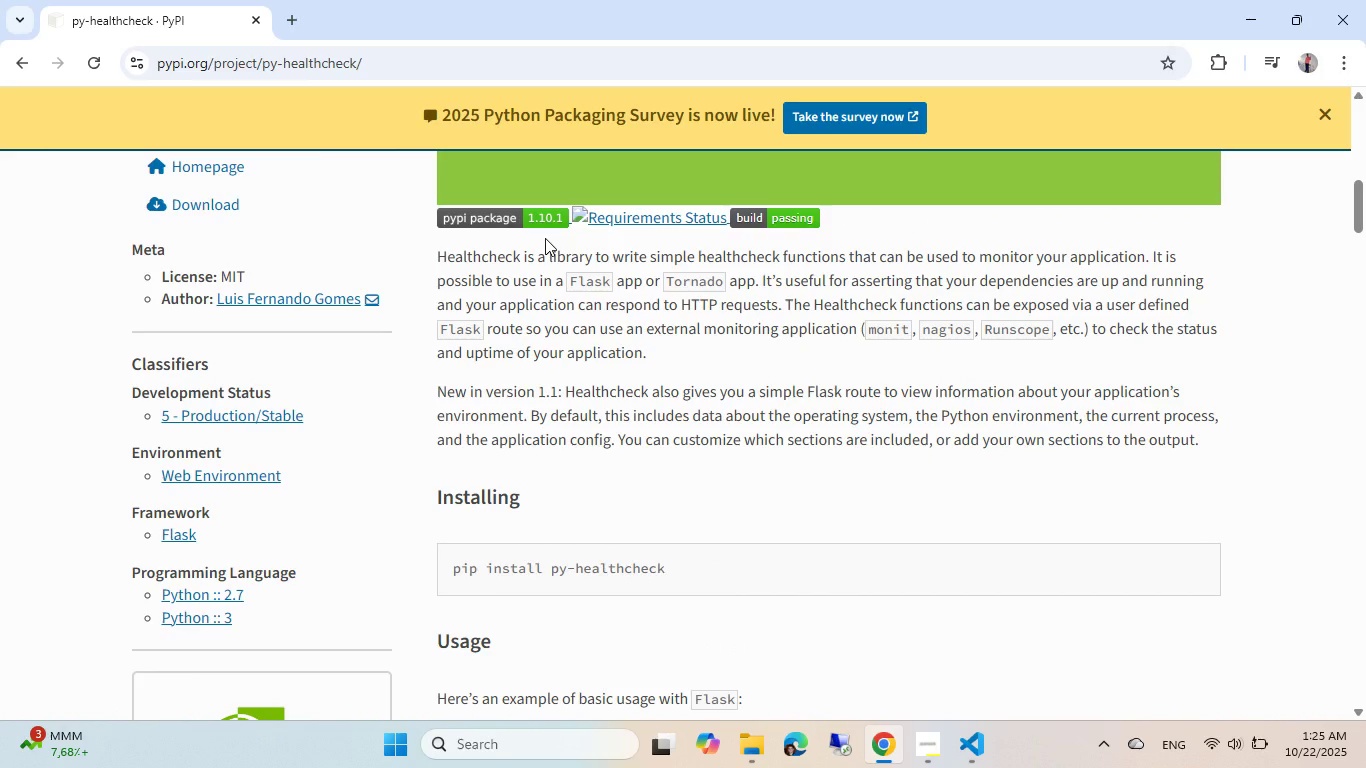 
wait(18.58)
 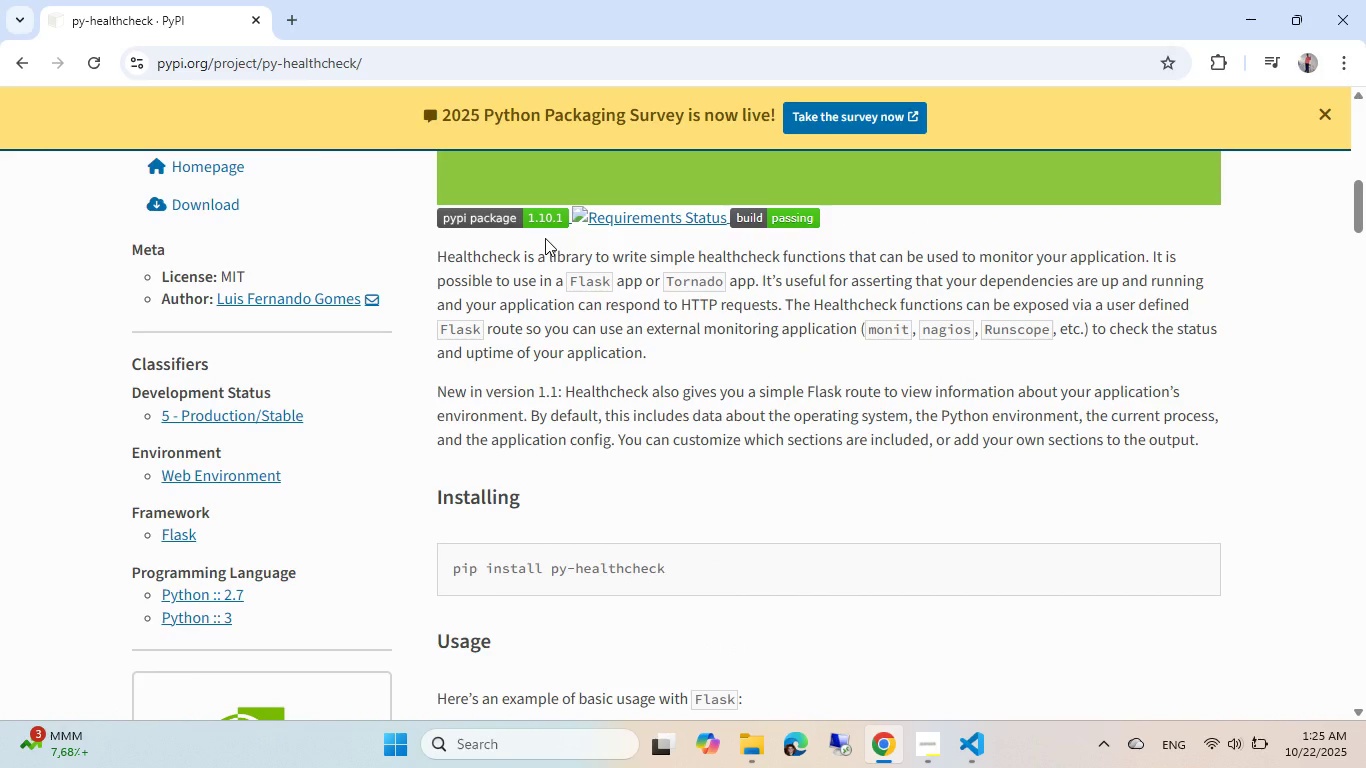 
left_click([29, 54])
 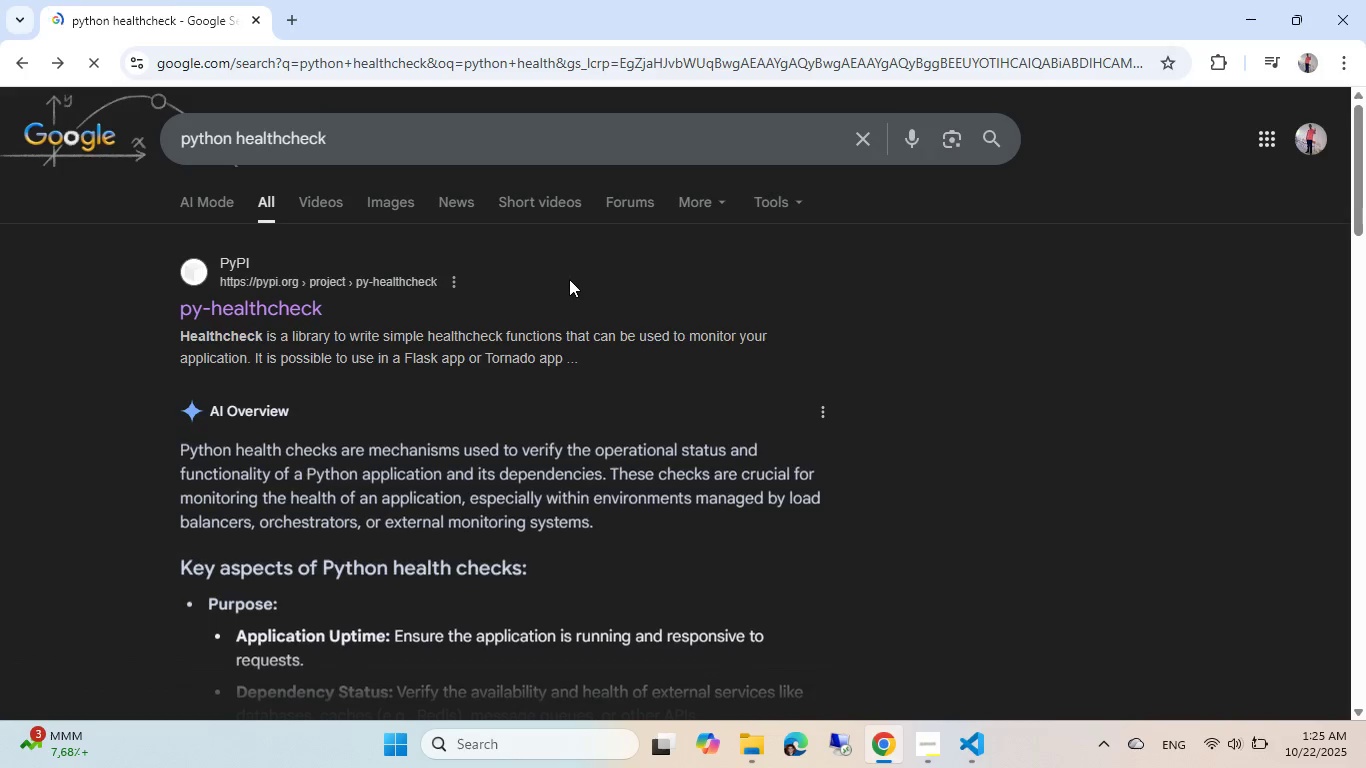 
scroll: coordinate [569, 279], scroll_direction: down, amount: 1.0
 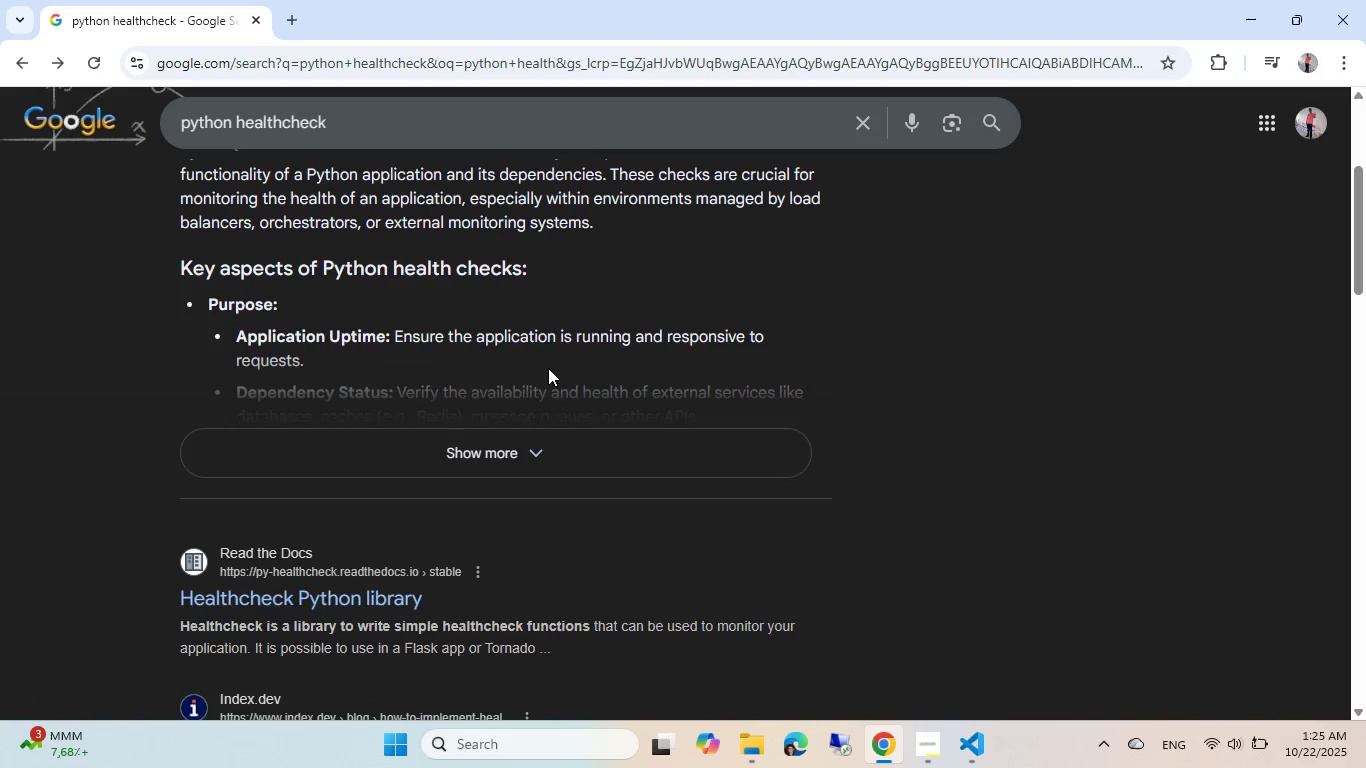 
left_click([541, 438])
 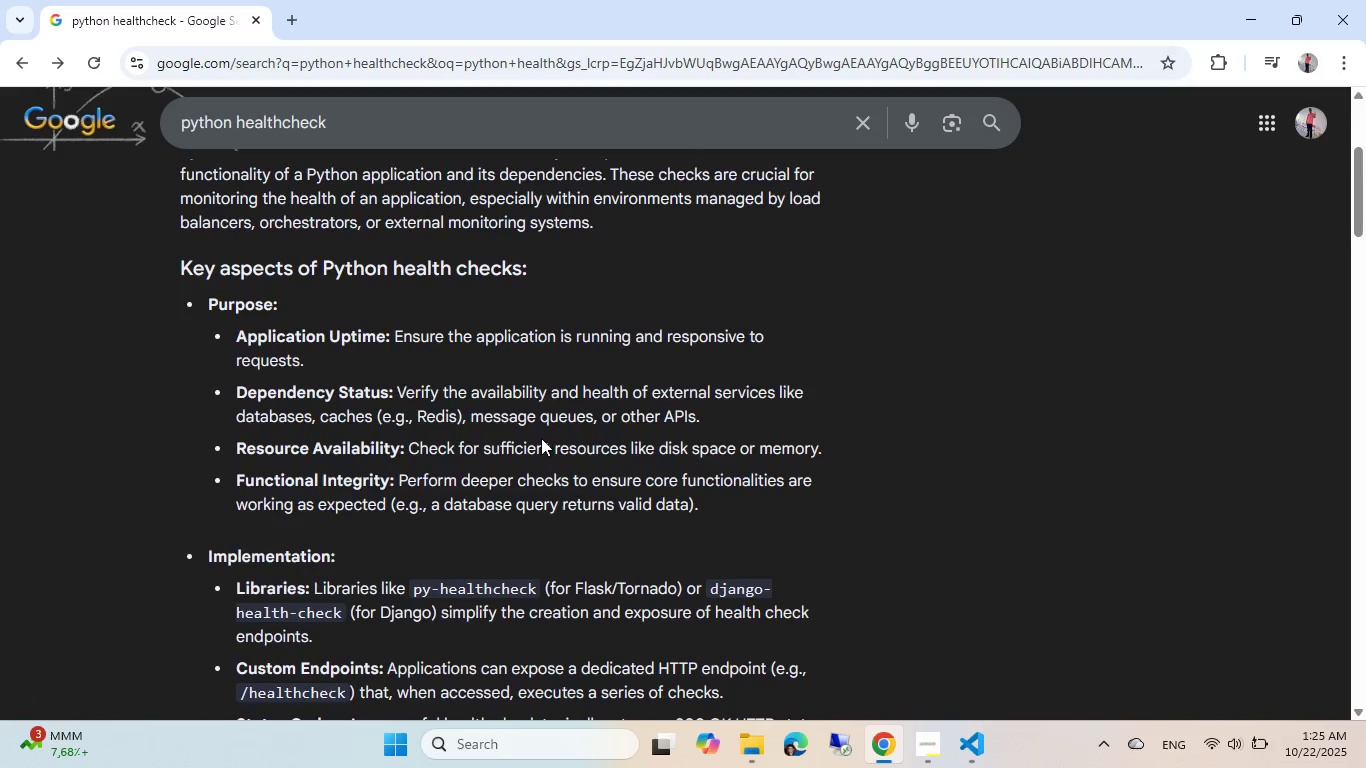 
scroll: coordinate [486, 349], scroll_direction: down, amount: 17.0
 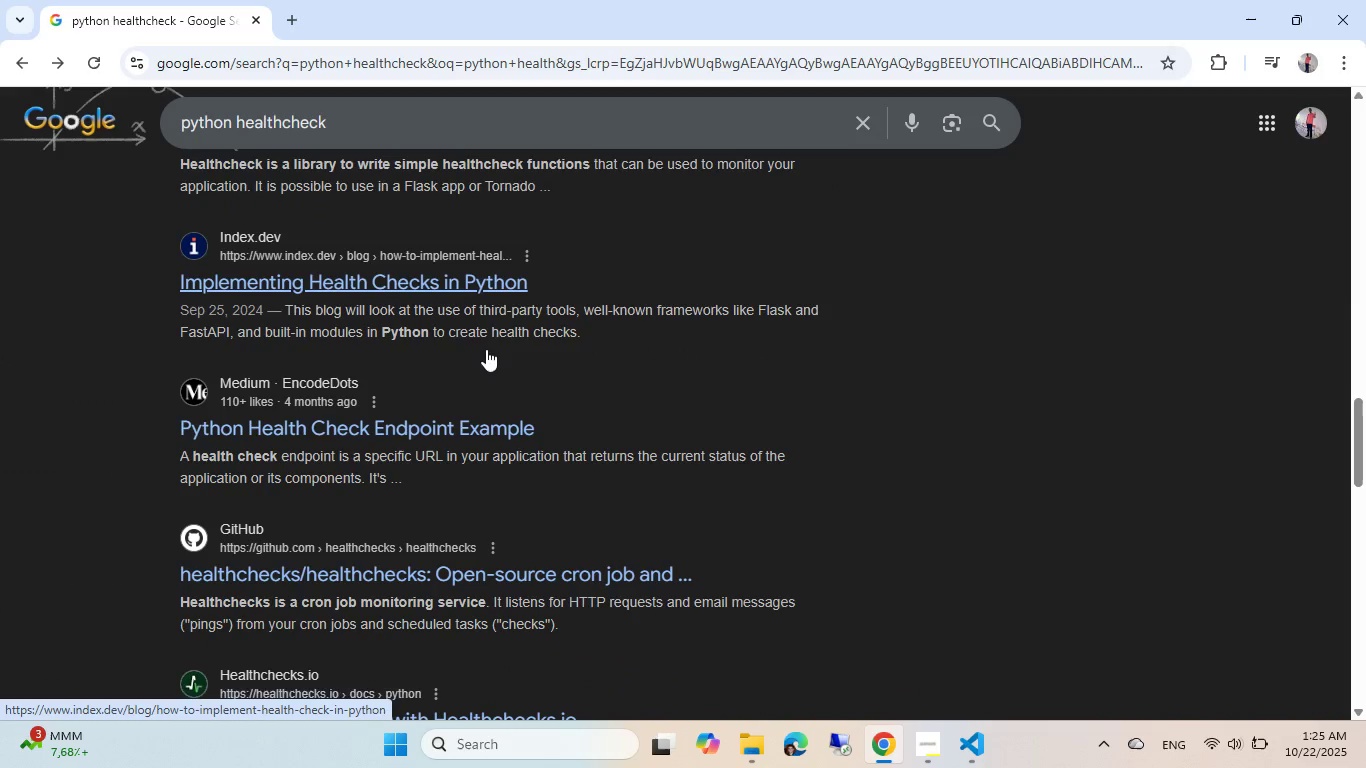 
scroll: coordinate [485, 349], scroll_direction: none, amount: 0.0
 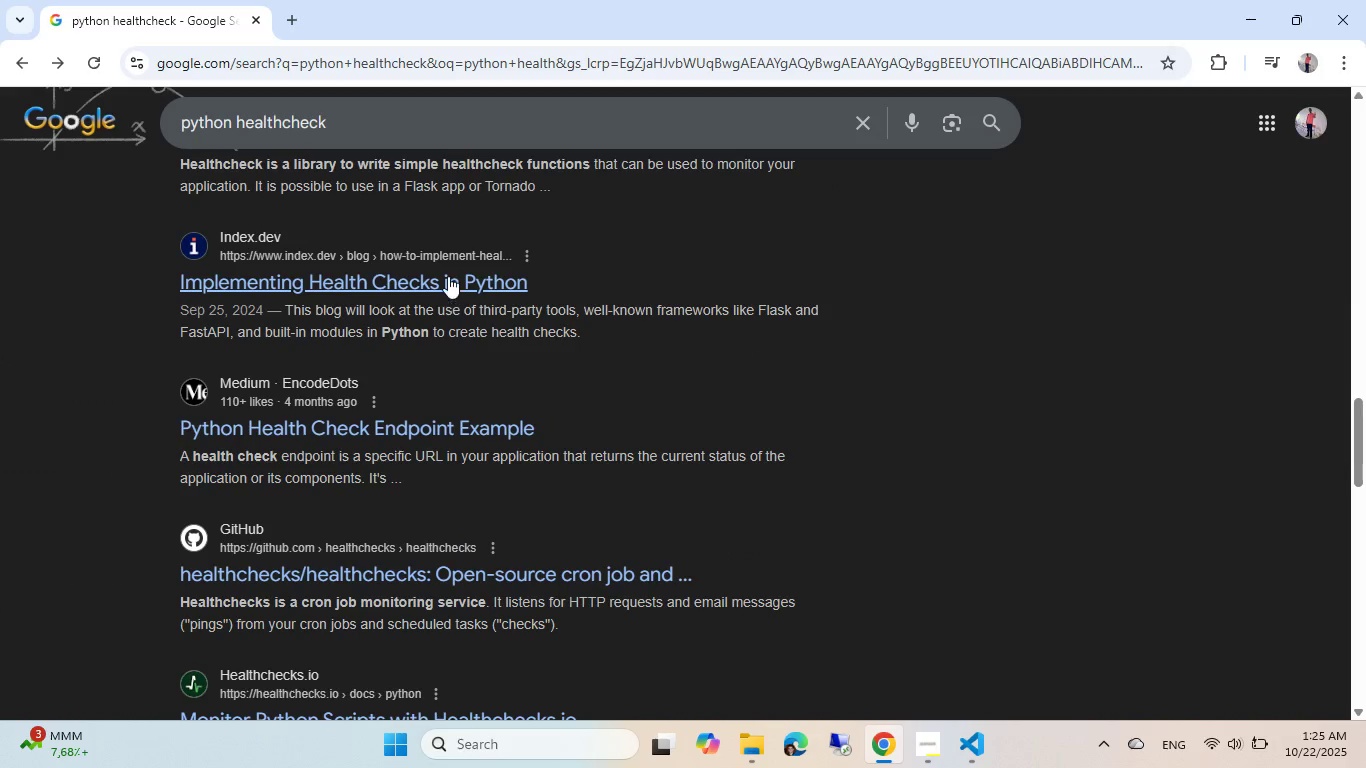 
left_click([448, 276])
 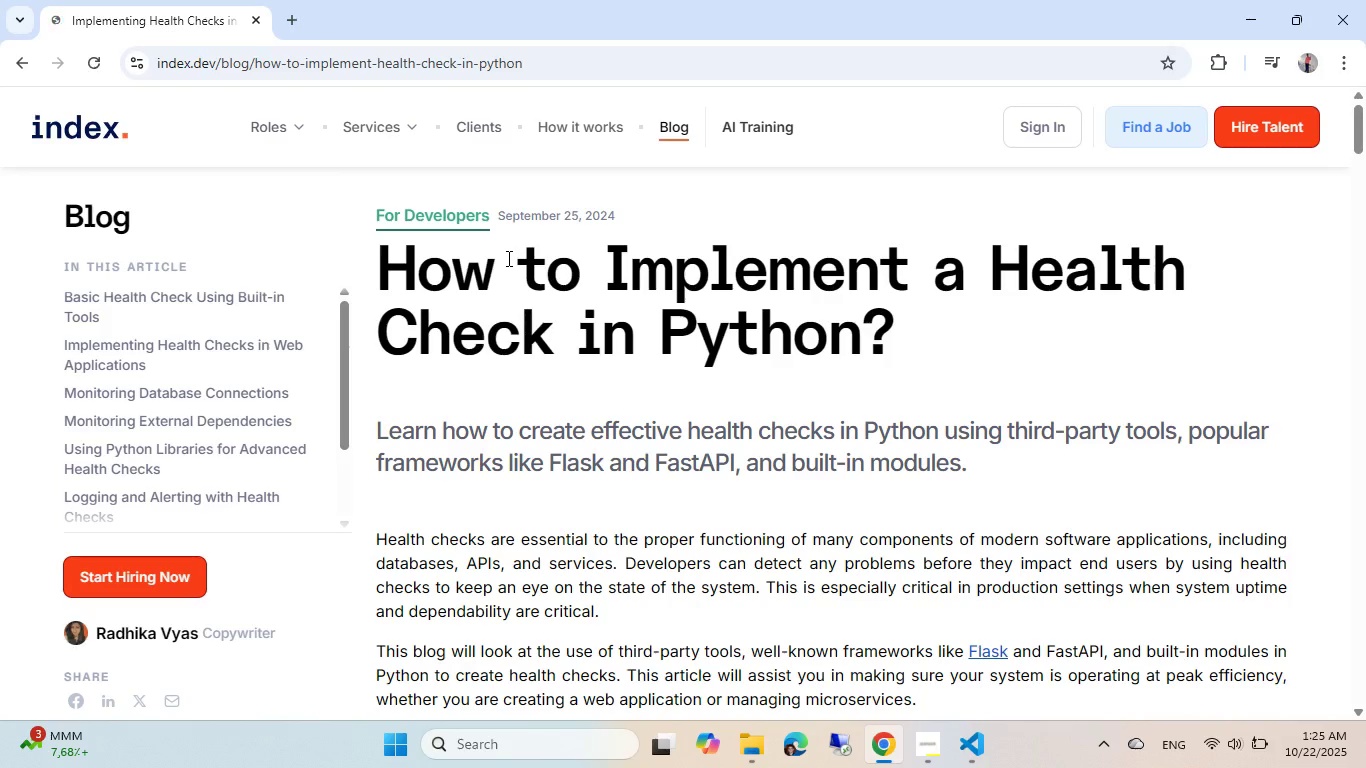 
scroll: coordinate [507, 258], scroll_direction: down, amount: 11.0
 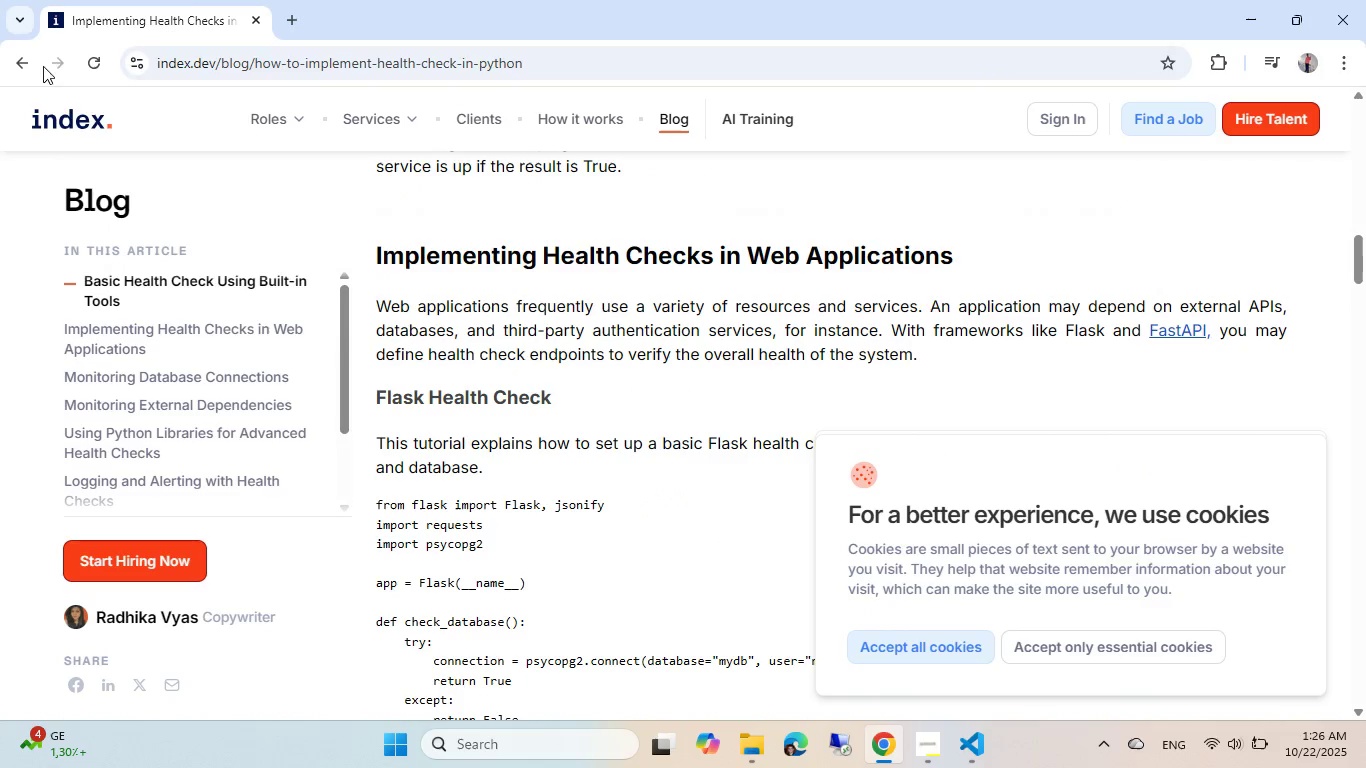 
left_click([22, 62])
 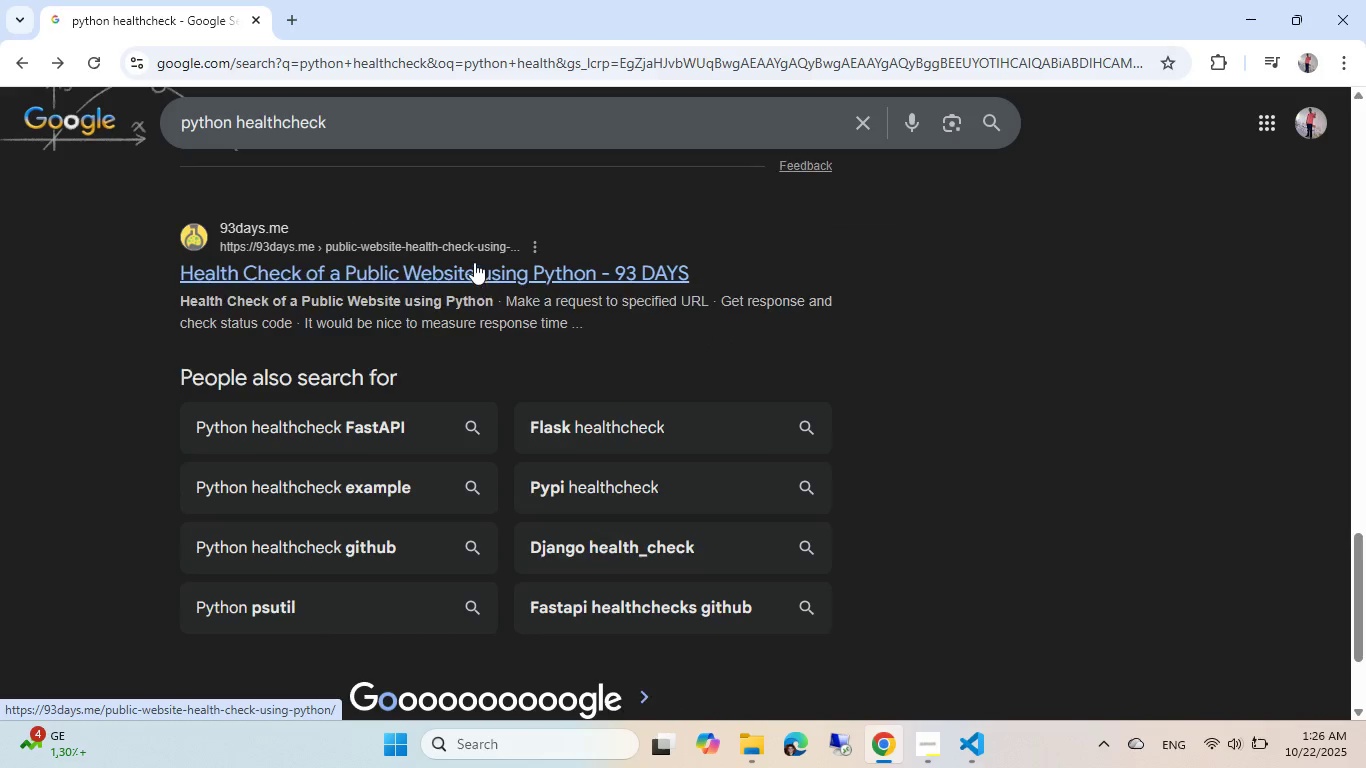 
scroll: coordinate [474, 262], scroll_direction: up, amount: 3.0
 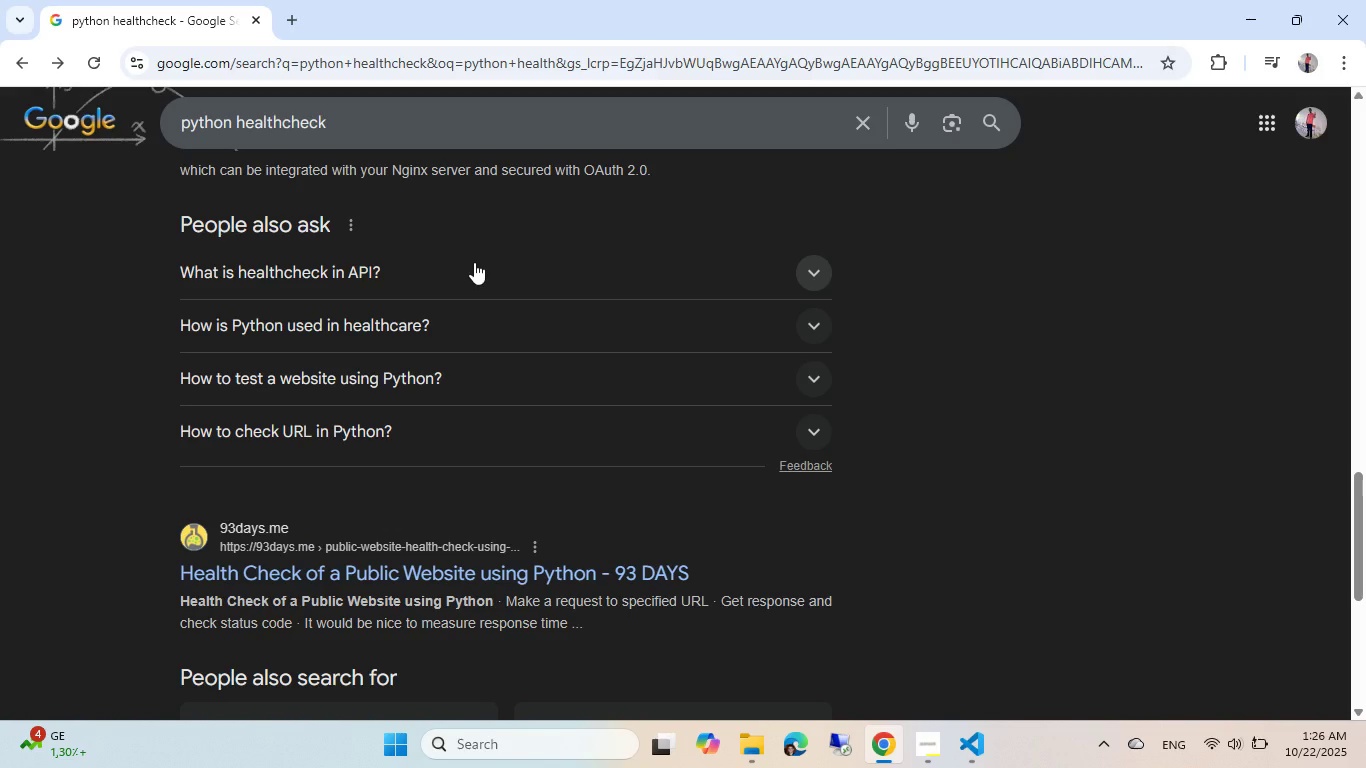 
scroll: coordinate [474, 262], scroll_direction: down, amount: 3.0
 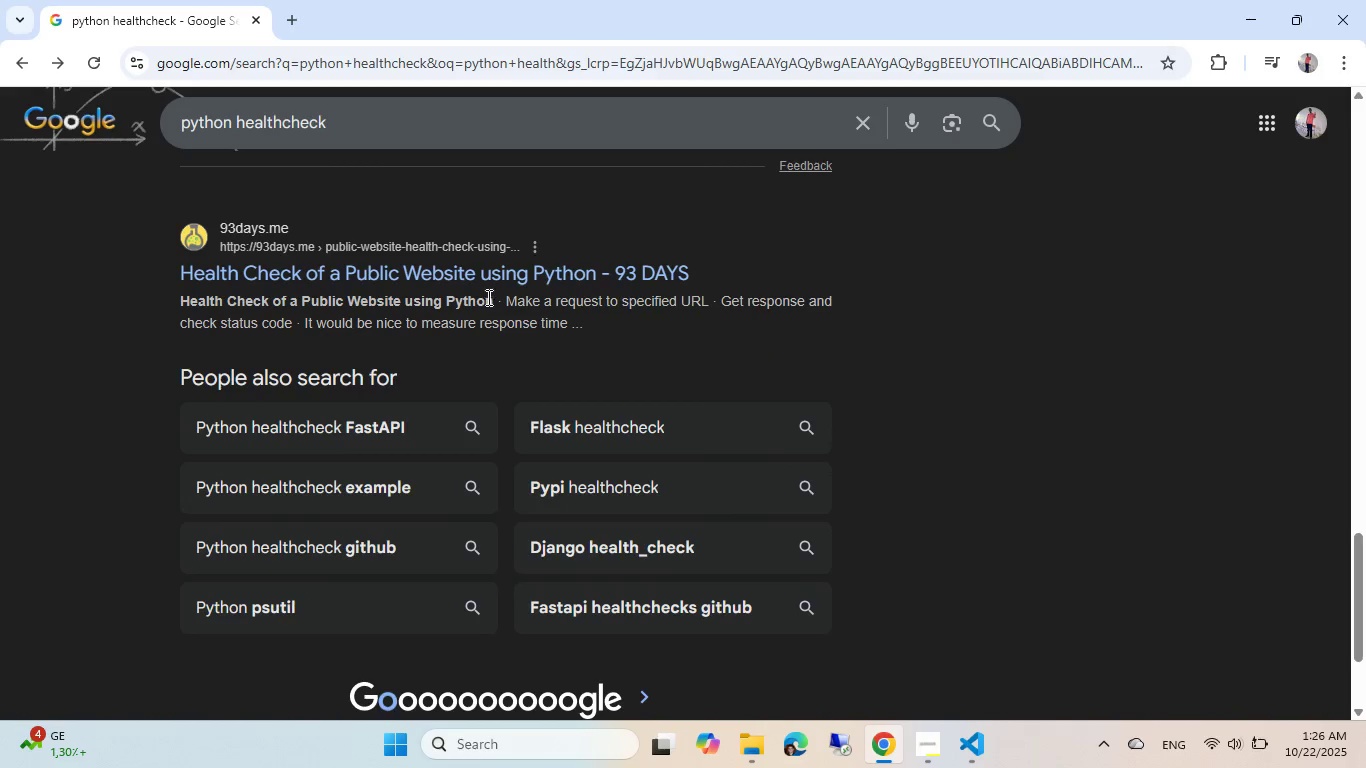 
left_click([487, 270])
 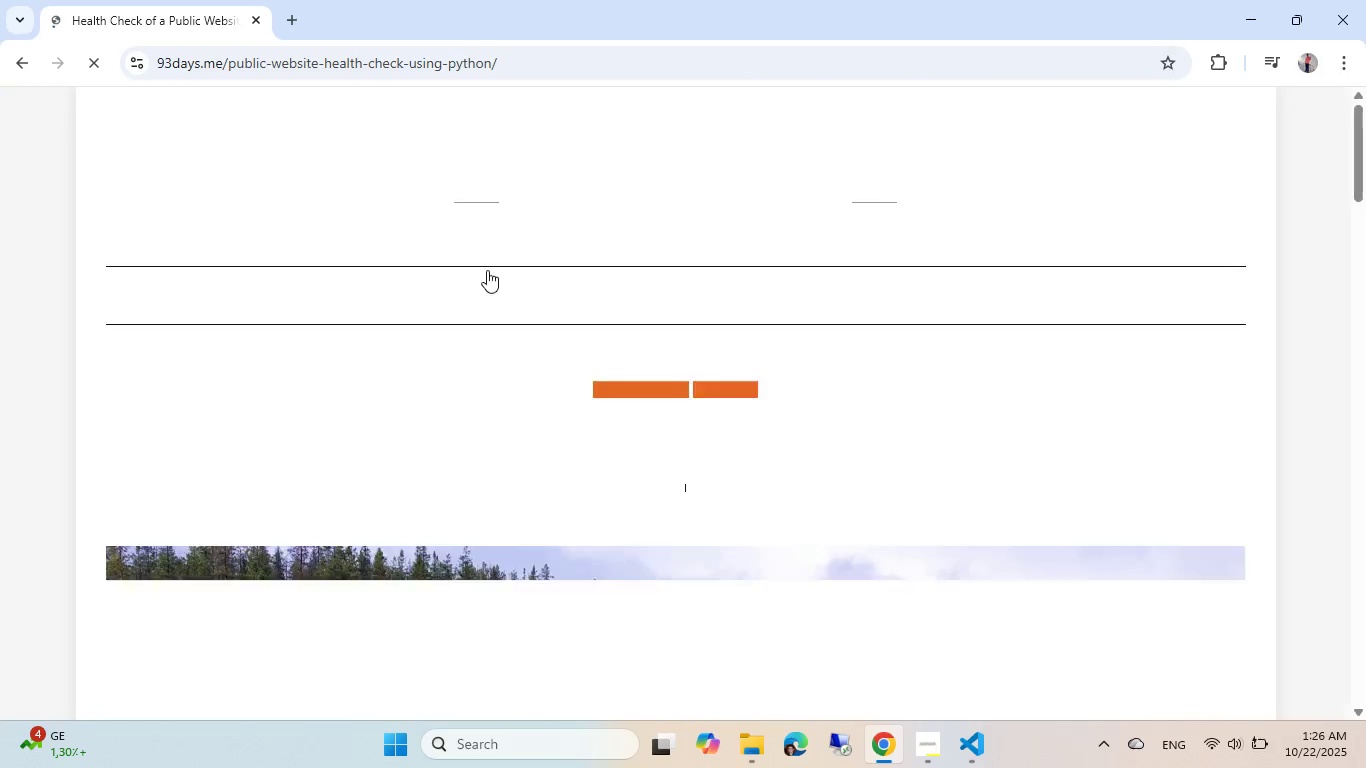 
scroll: coordinate [487, 270], scroll_direction: down, amount: 12.0
 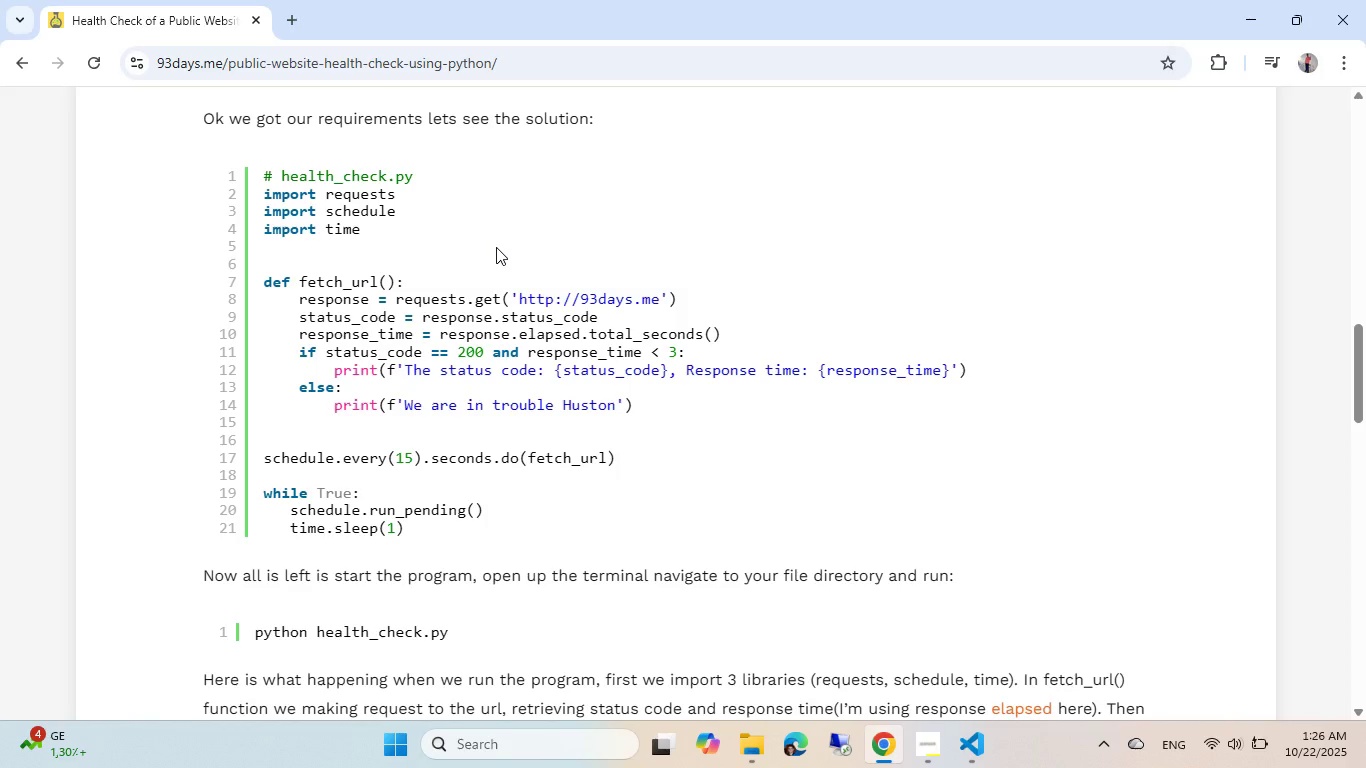 
wait(26.85)
 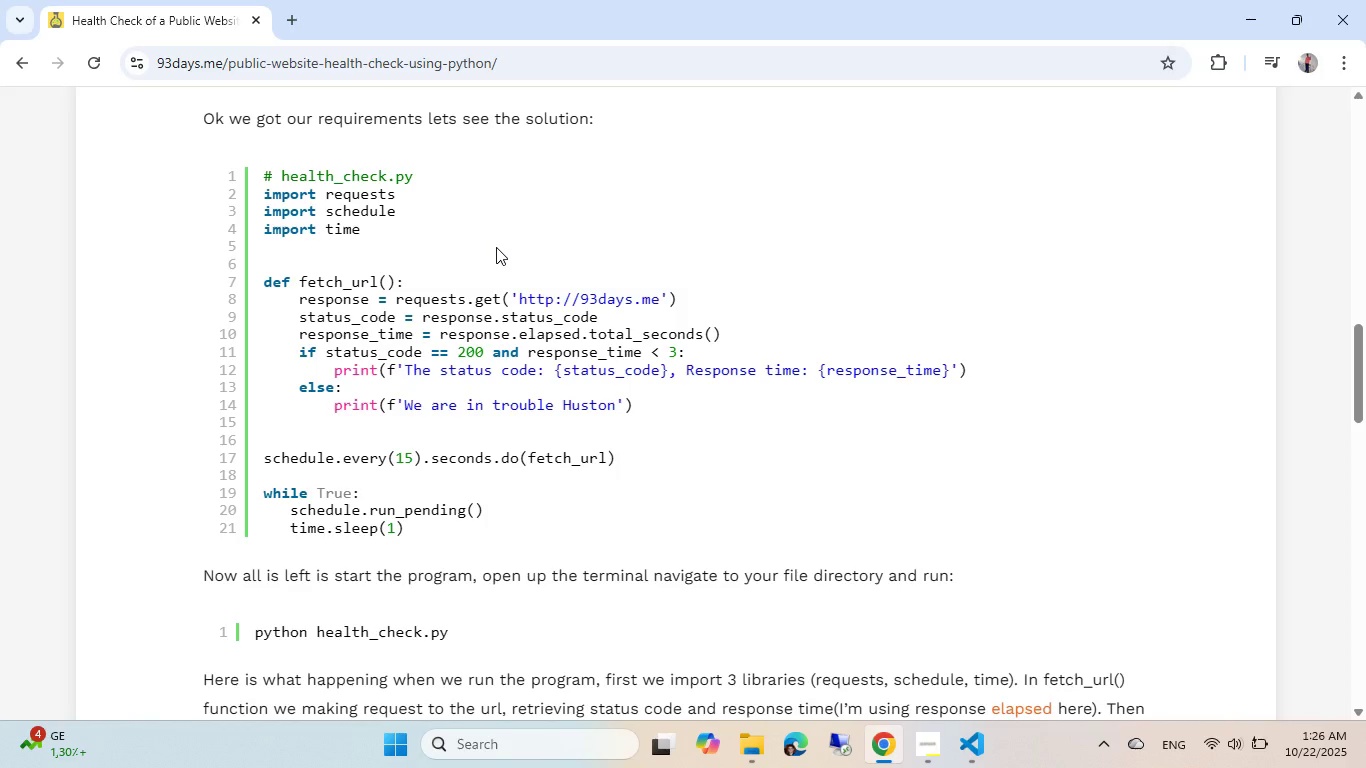 
scroll: coordinate [496, 247], scroll_direction: down, amount: 8.0
 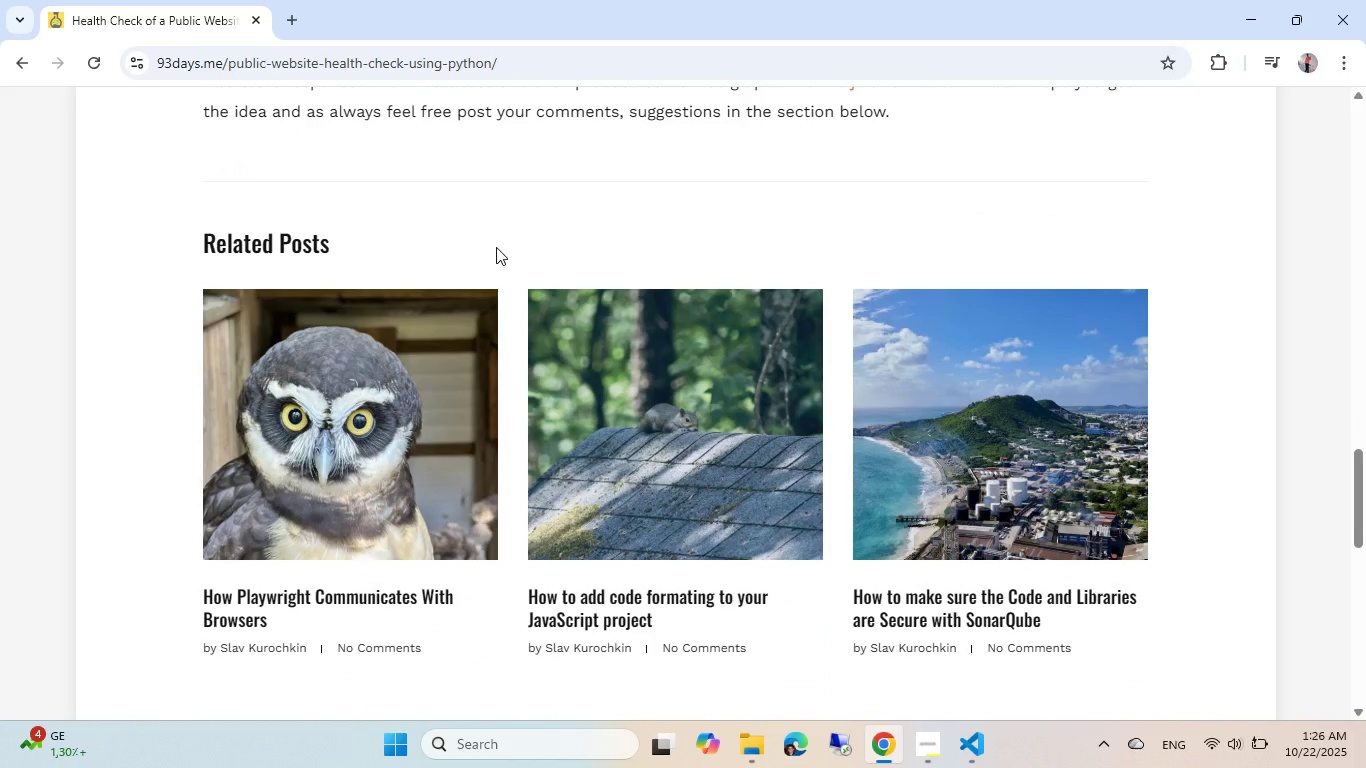 
scroll: coordinate [496, 247], scroll_direction: up, amount: 12.0
 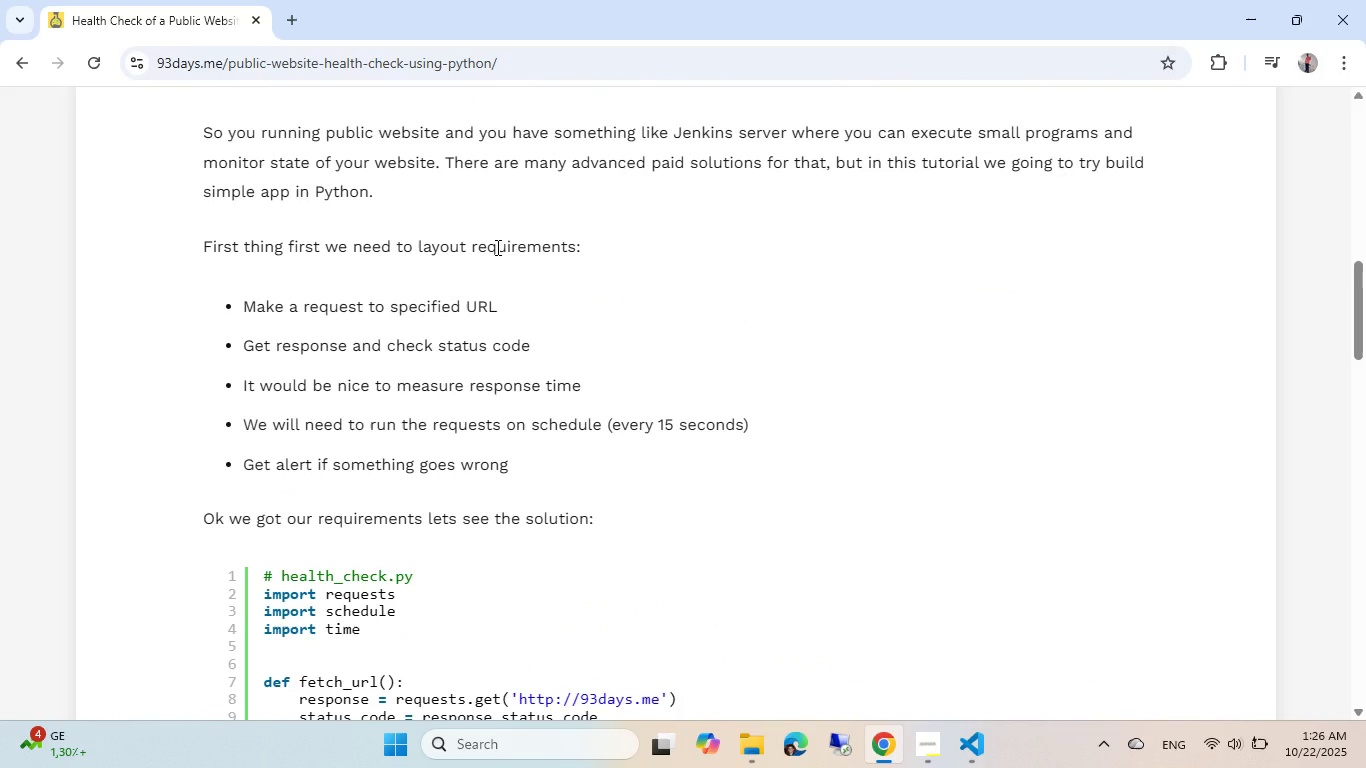 
scroll: coordinate [496, 247], scroll_direction: none, amount: 0.0
 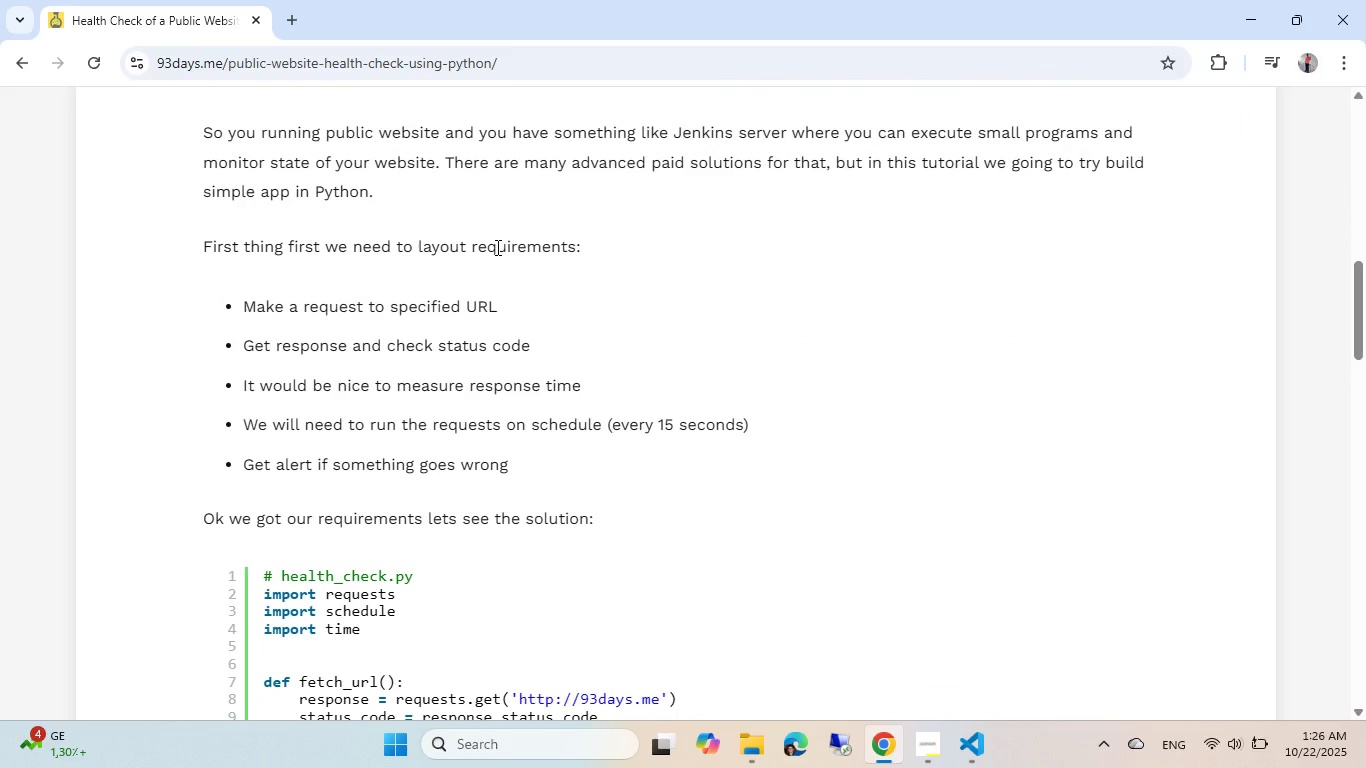 
wait(11.49)
 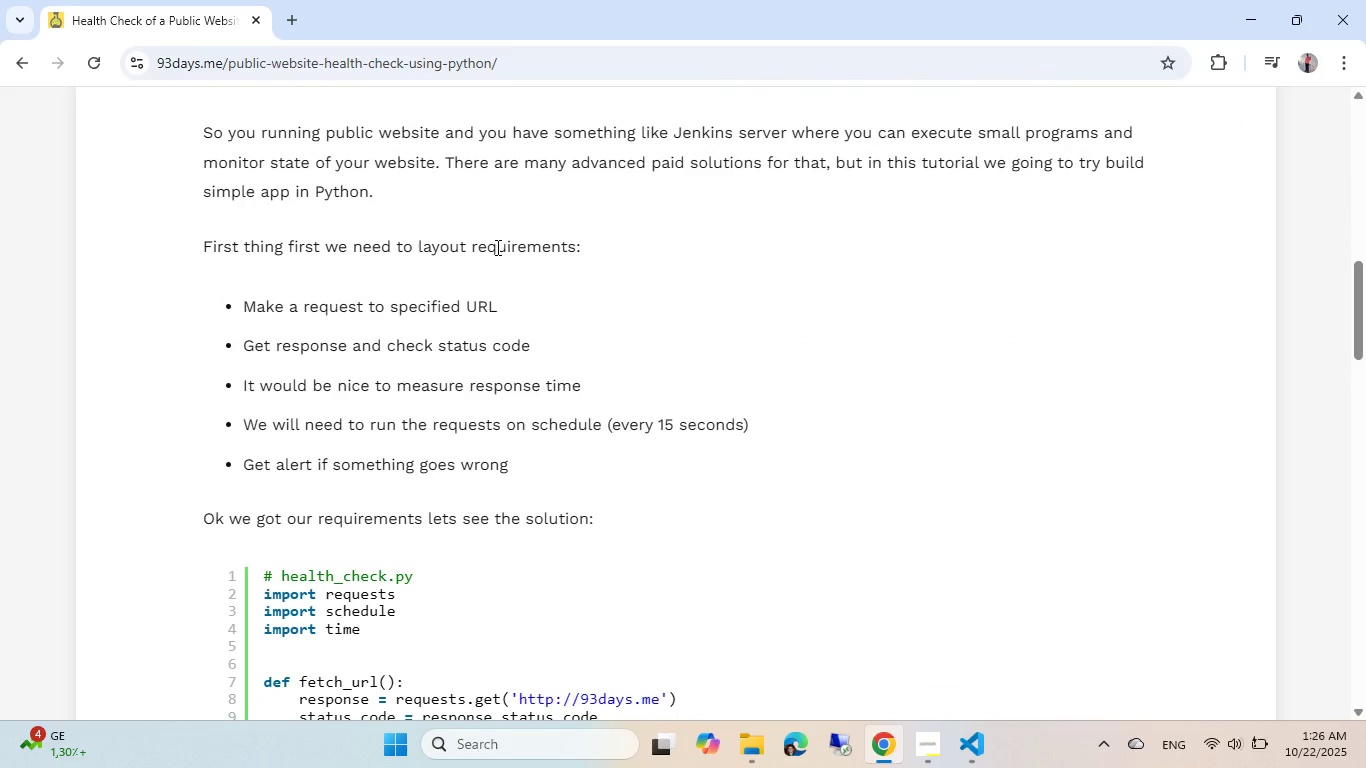 
scroll: coordinate [496, 247], scroll_direction: down, amount: 3.0
 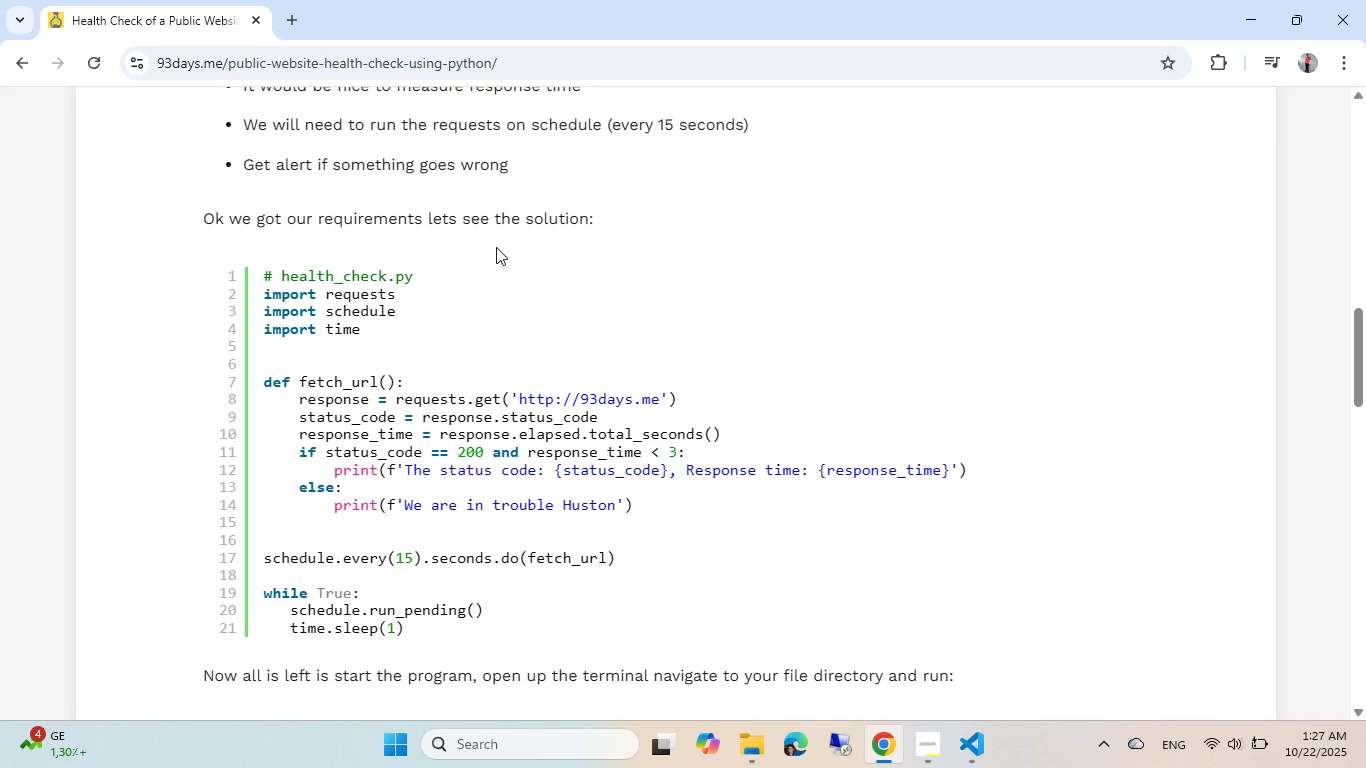 
wait(9.13)
 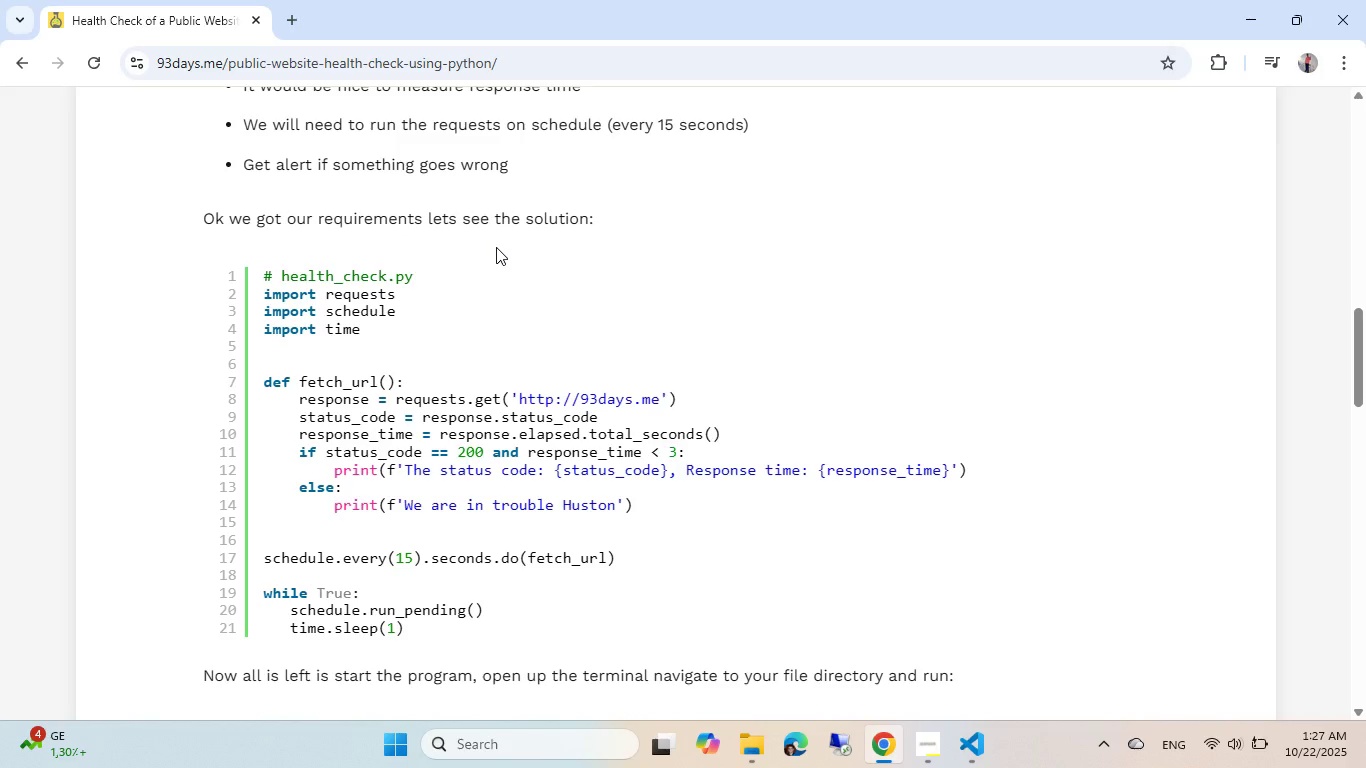 
key(Alt+AltLeft)
 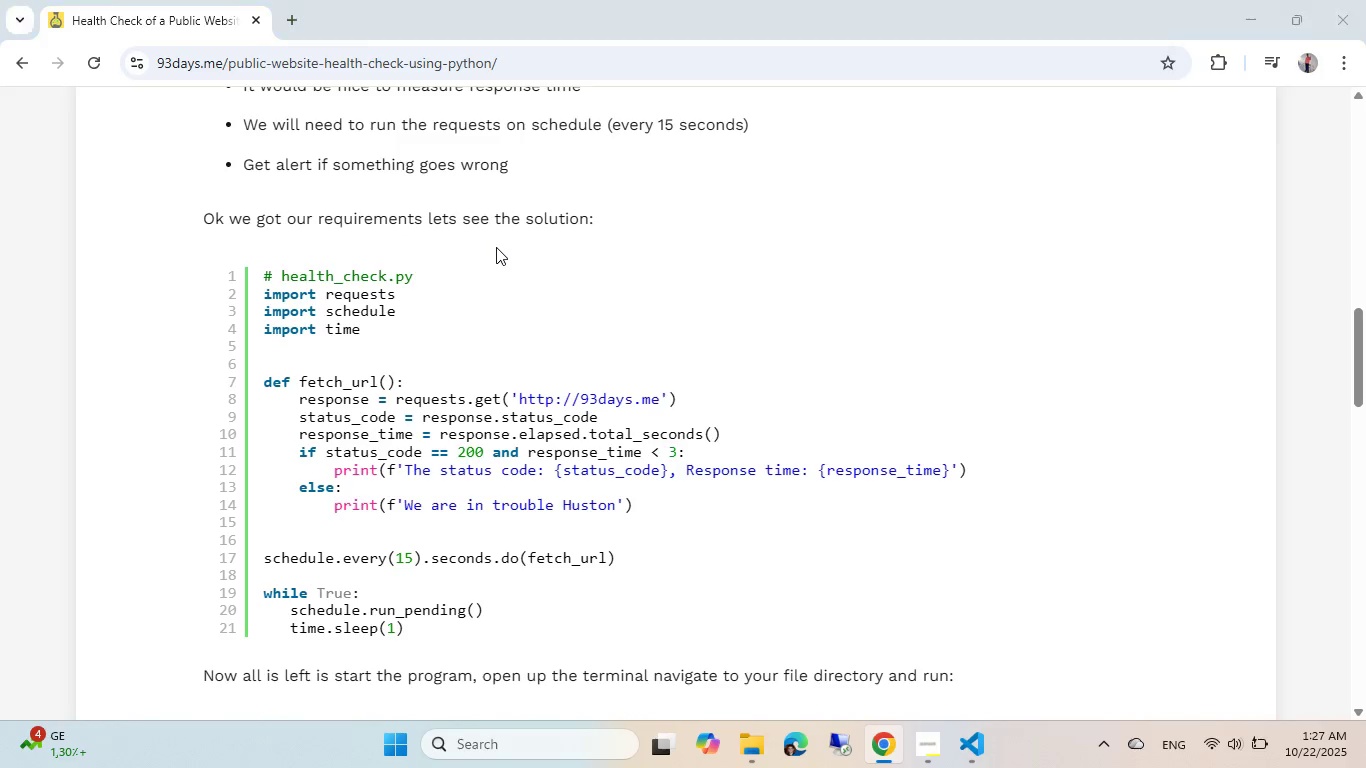 
key(Alt+Tab)
 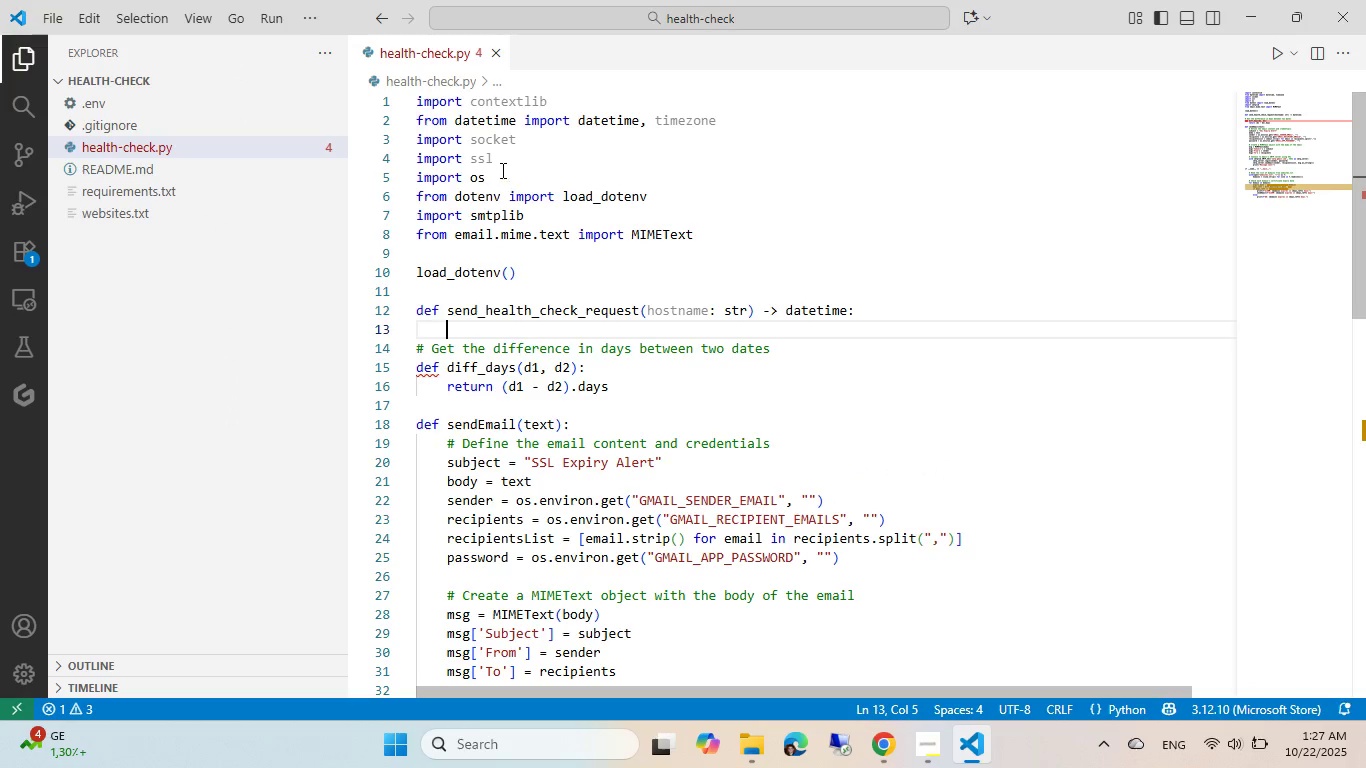 
left_click_drag(start_coordinate=[499, 160], to_coordinate=[389, 138])
 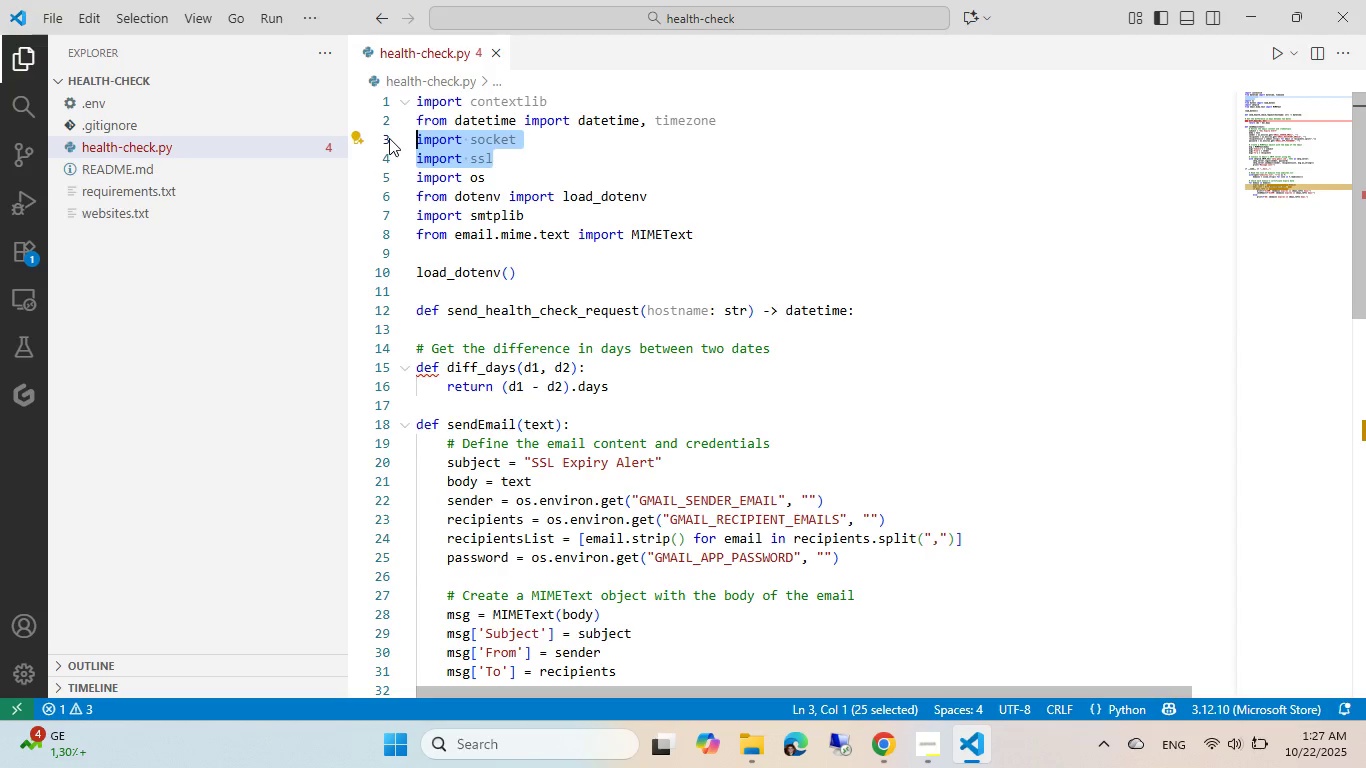 
key(Backspace)
 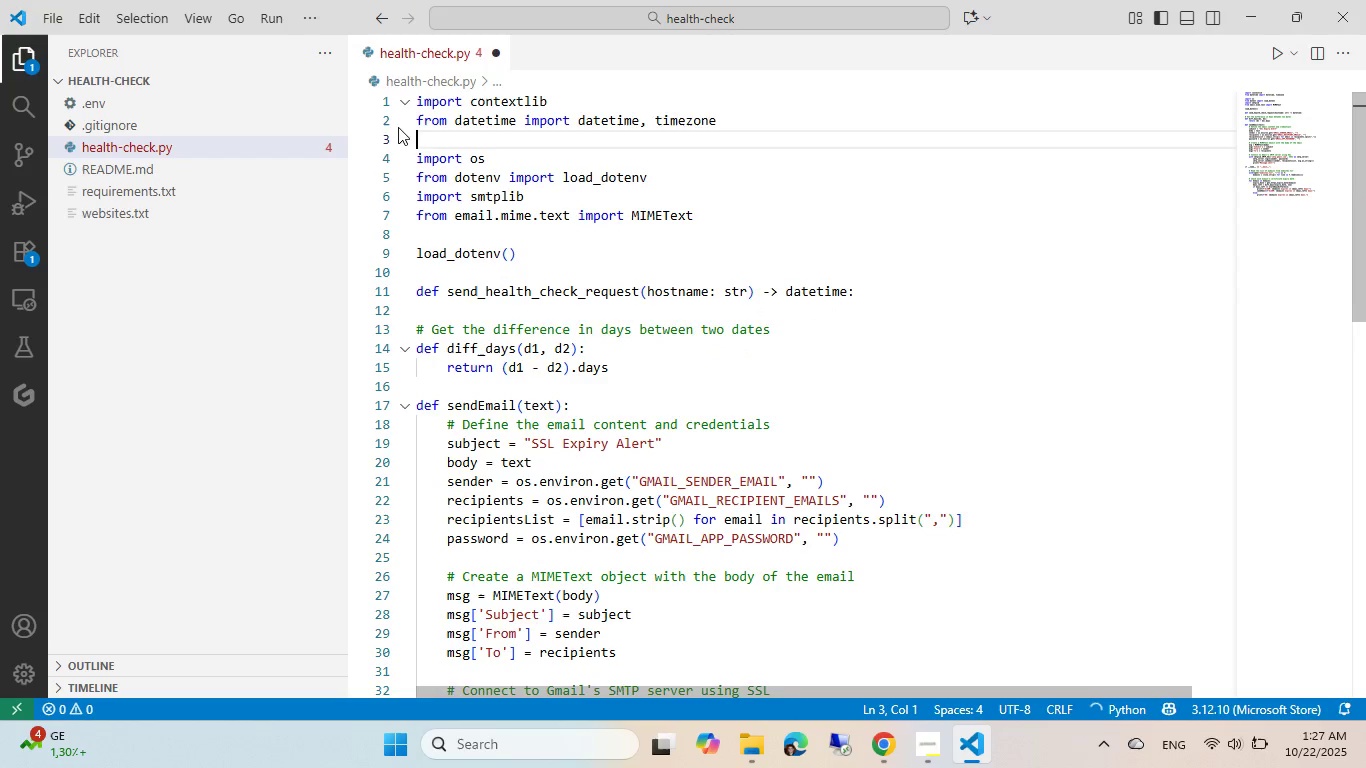 
key(Backspace)
 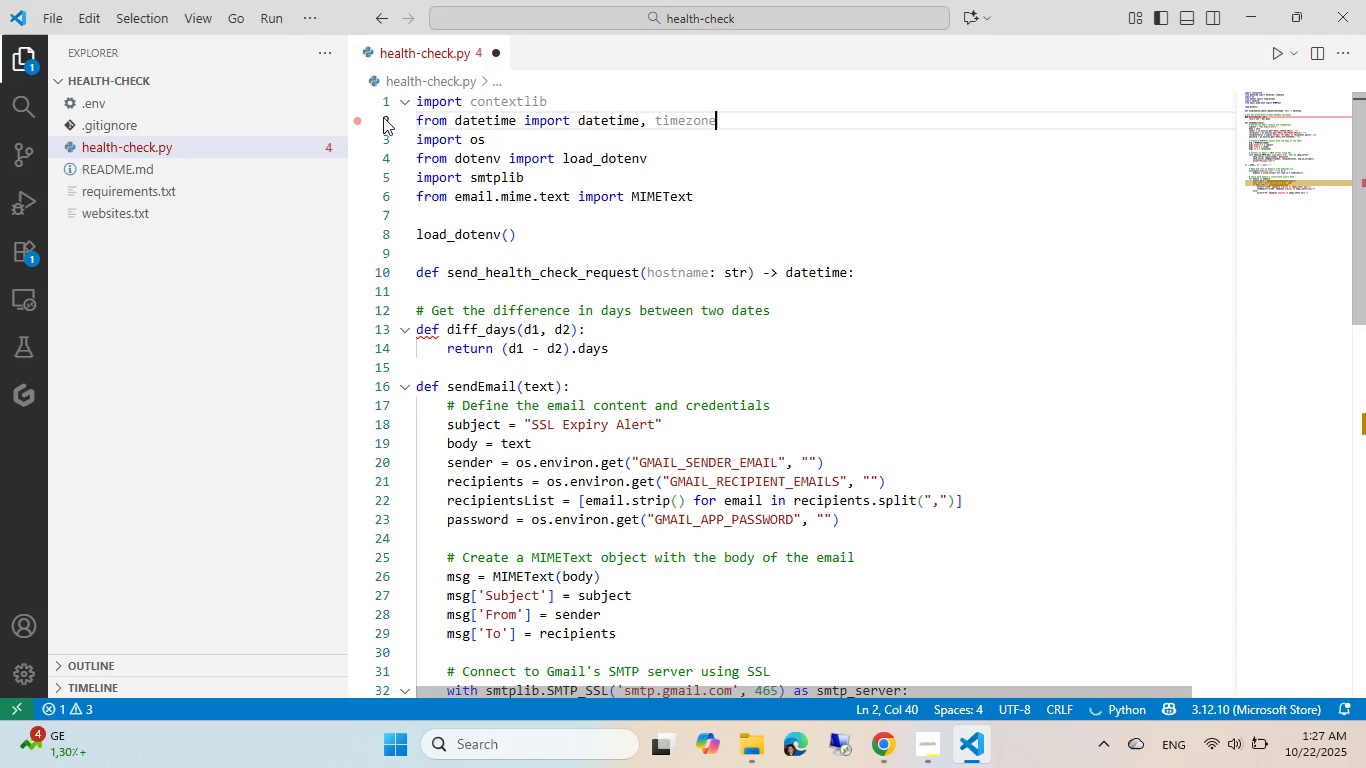 
left_click([383, 117])
 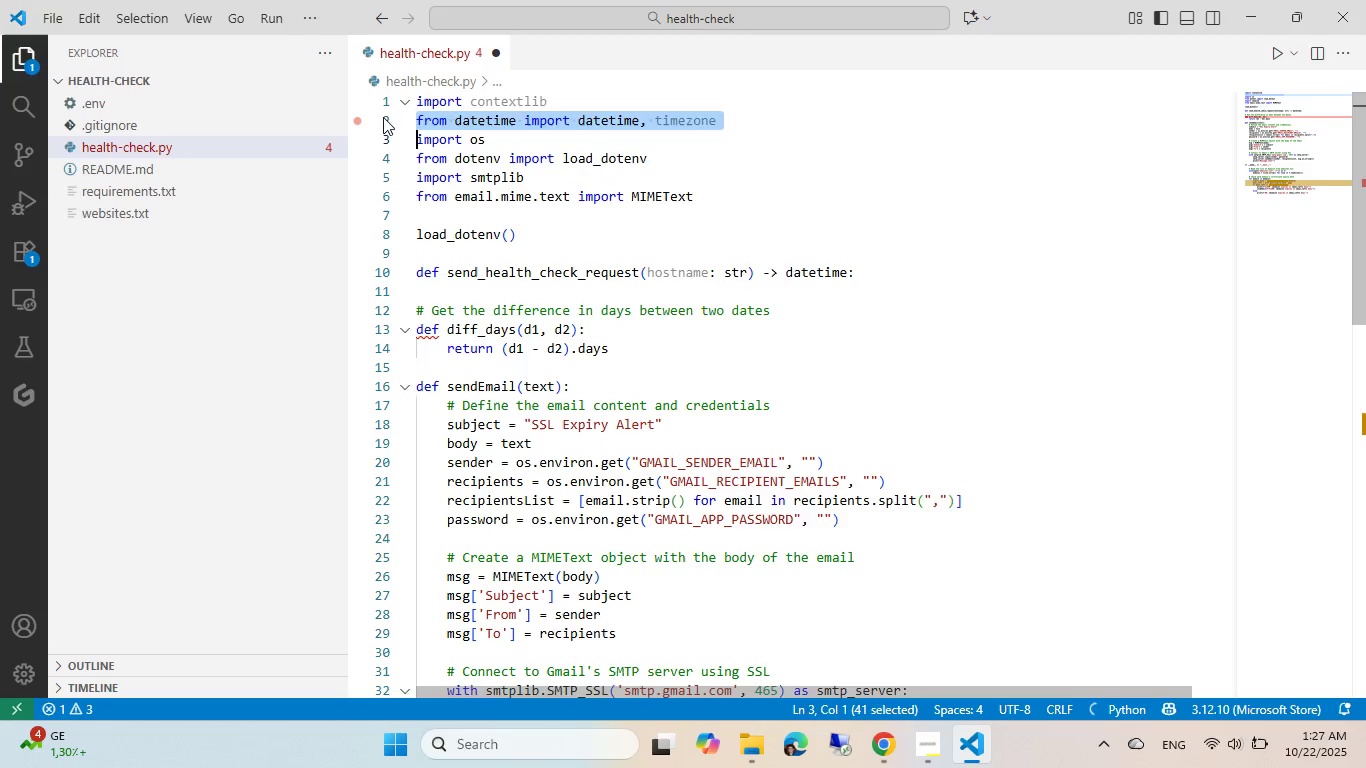 
key(Backspace)
 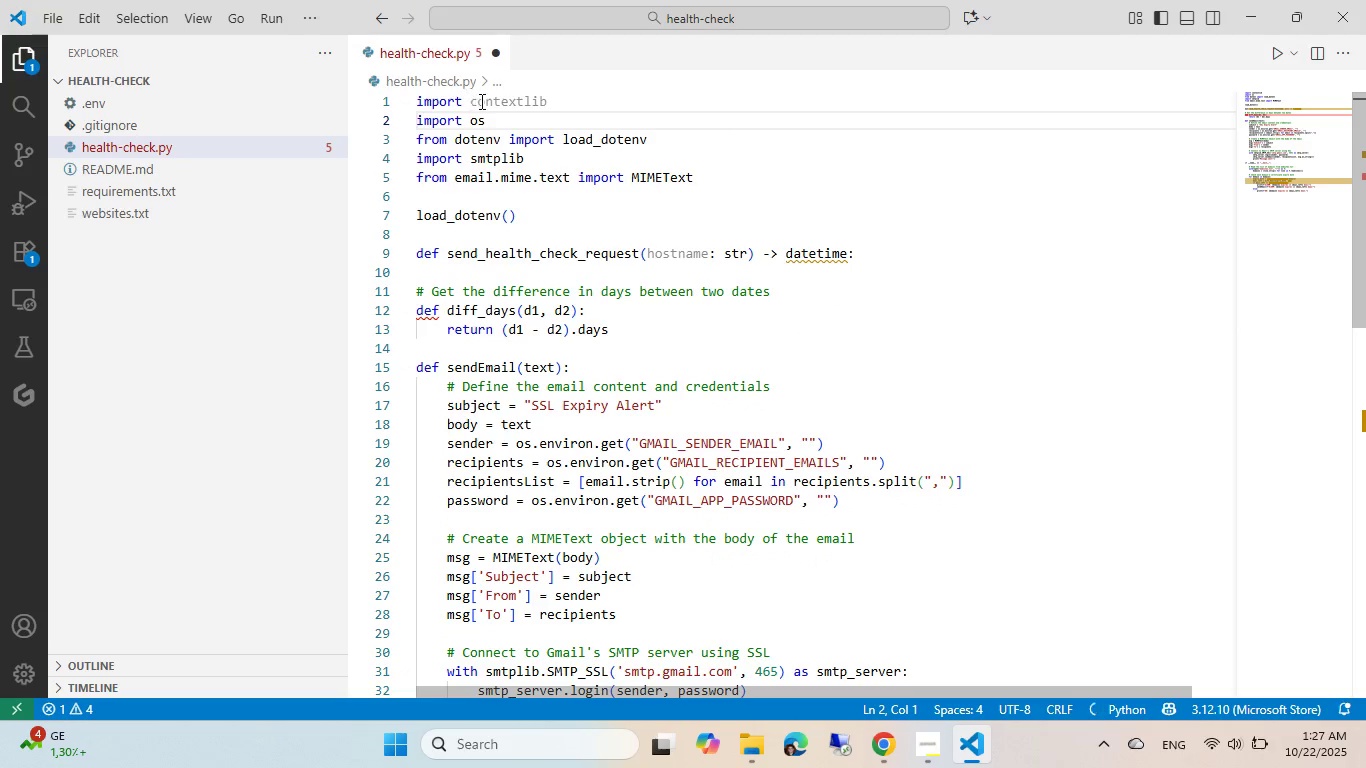 
double_click([480, 101])
 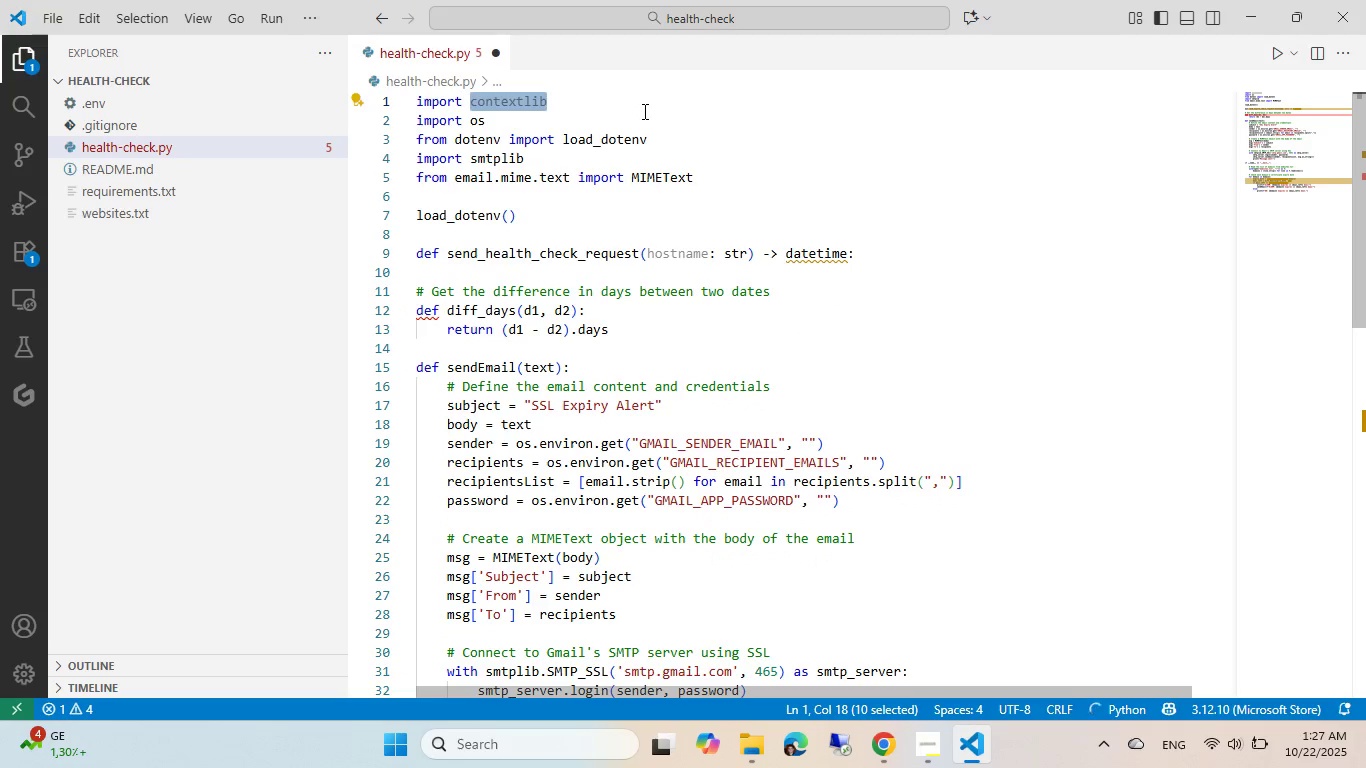 
type(reque)
 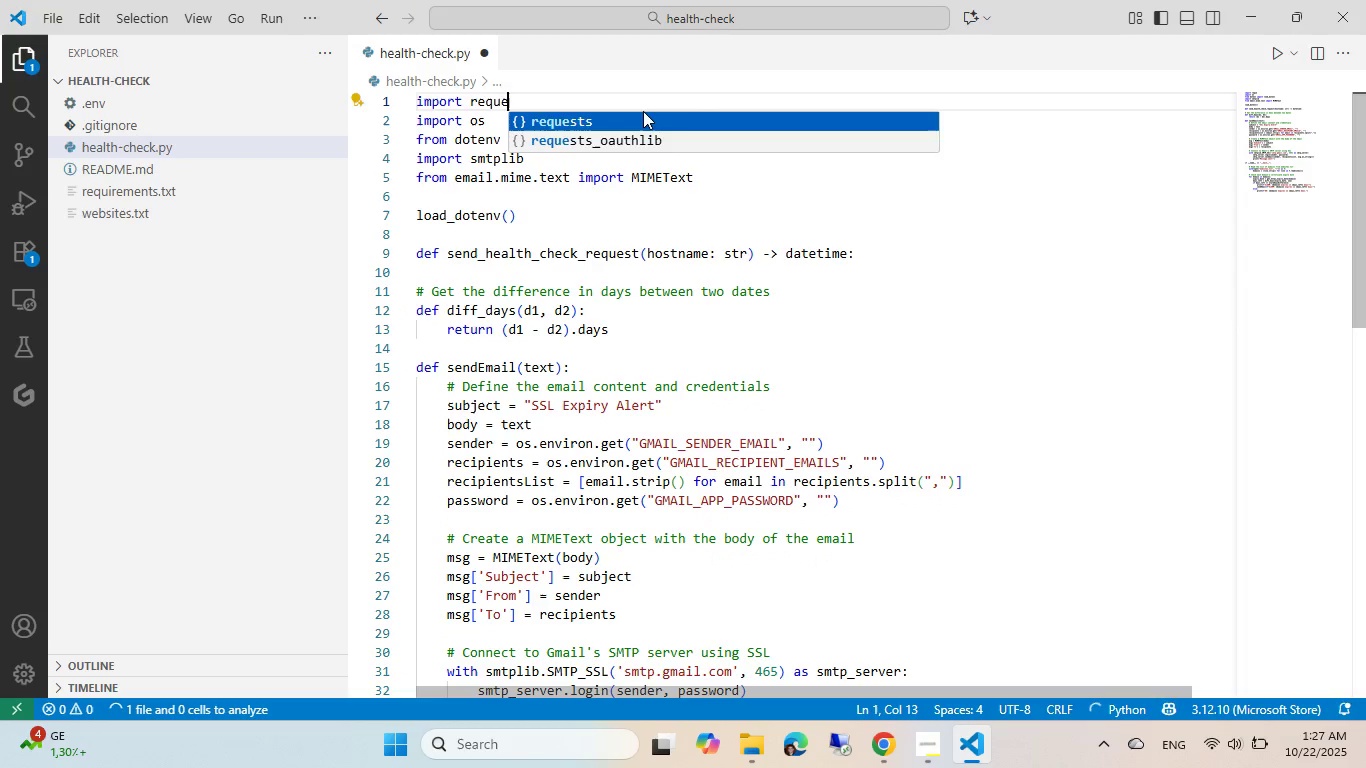 
key(Enter)
 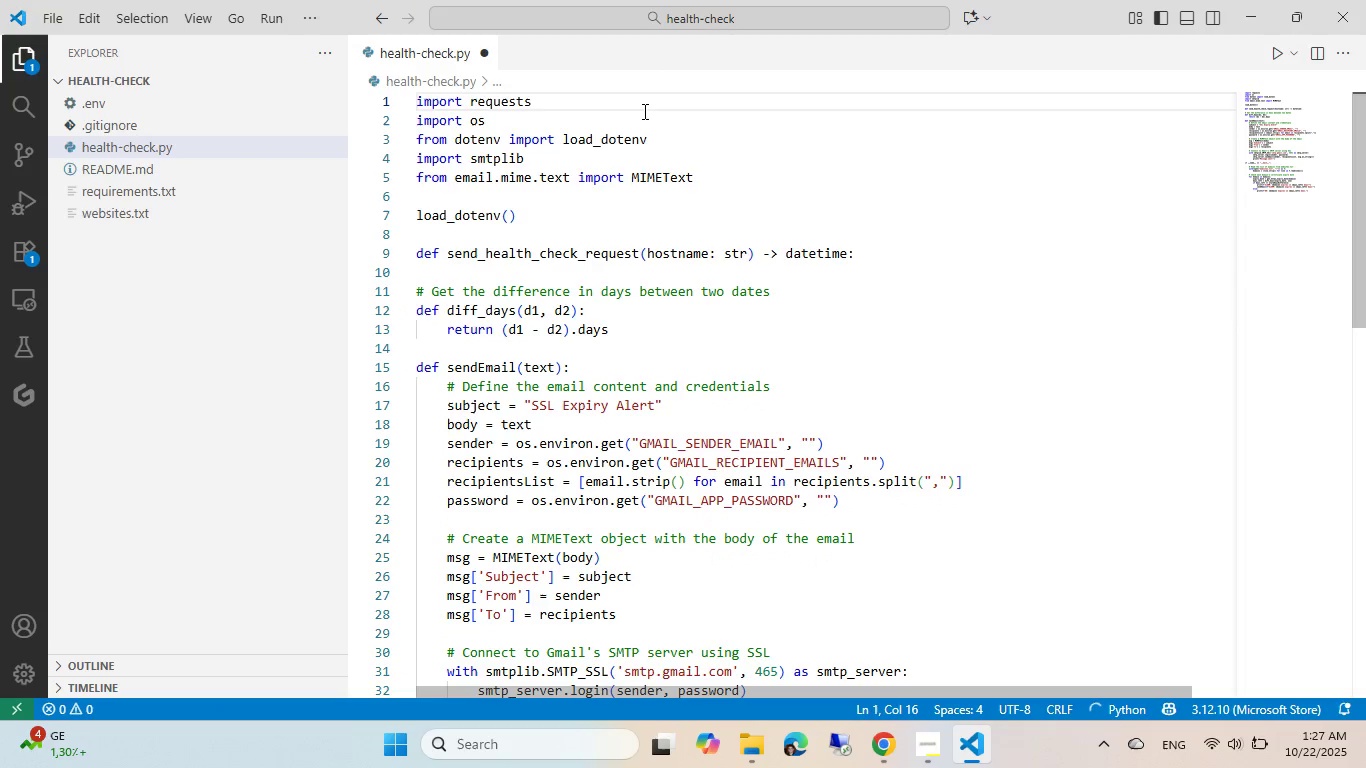 
scroll: coordinate [643, 111], scroll_direction: down, amount: 1.0
 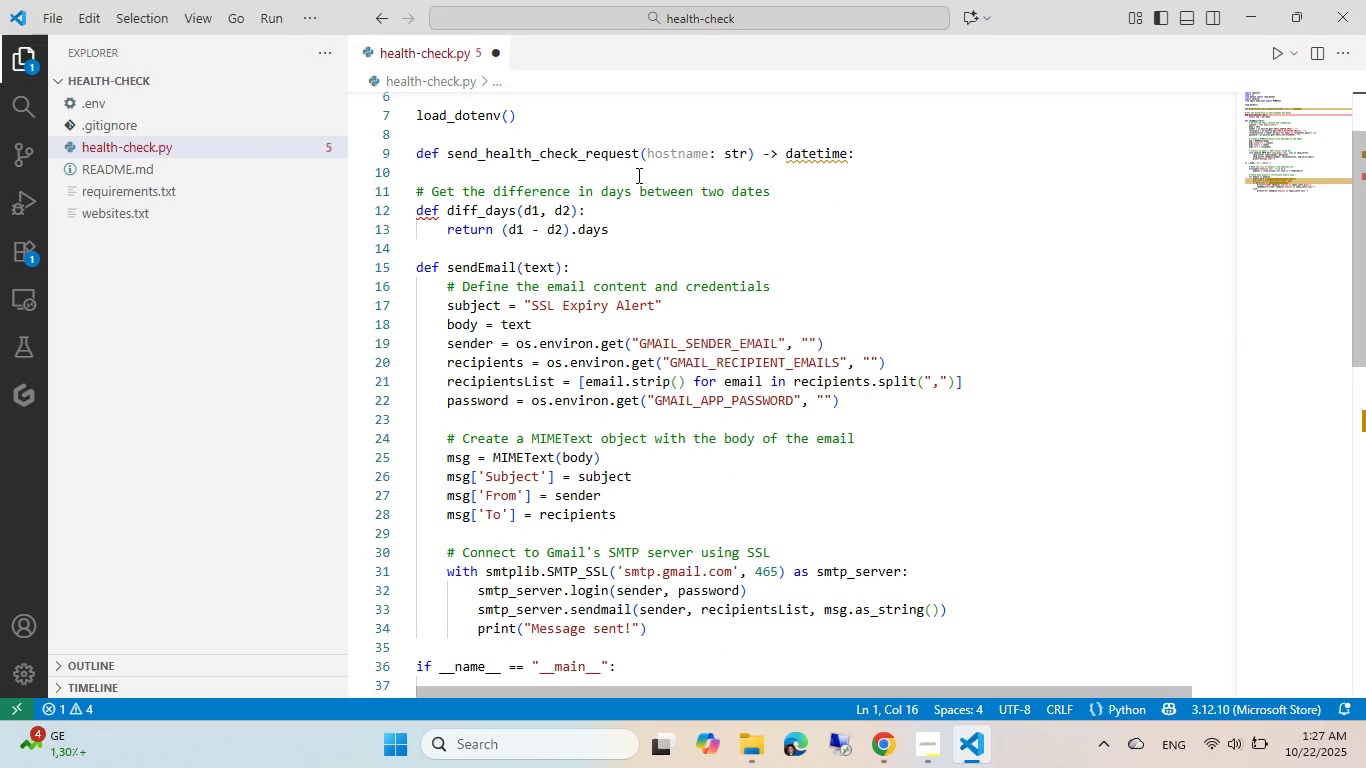 
left_click([637, 171])
 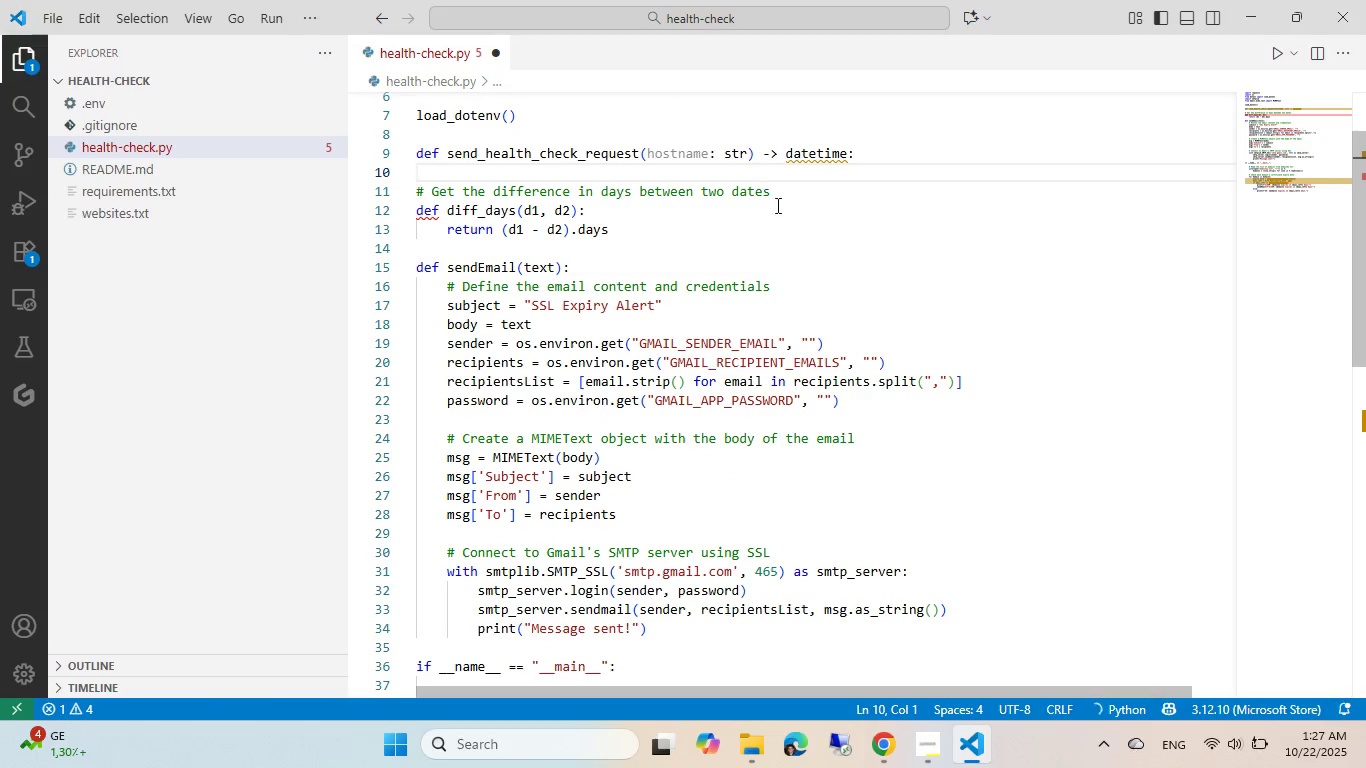 
scroll: coordinate [801, 227], scroll_direction: up, amount: 2.0
 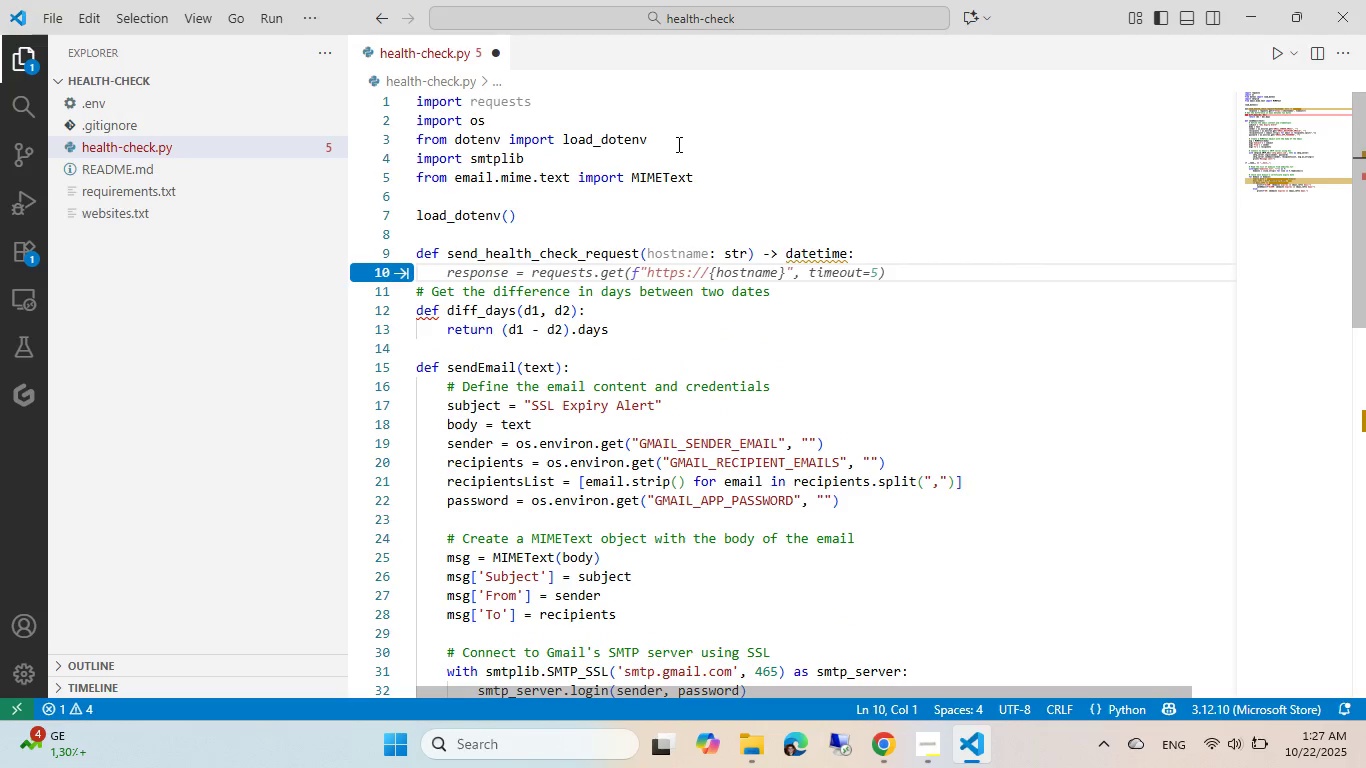 
key(Tab)
 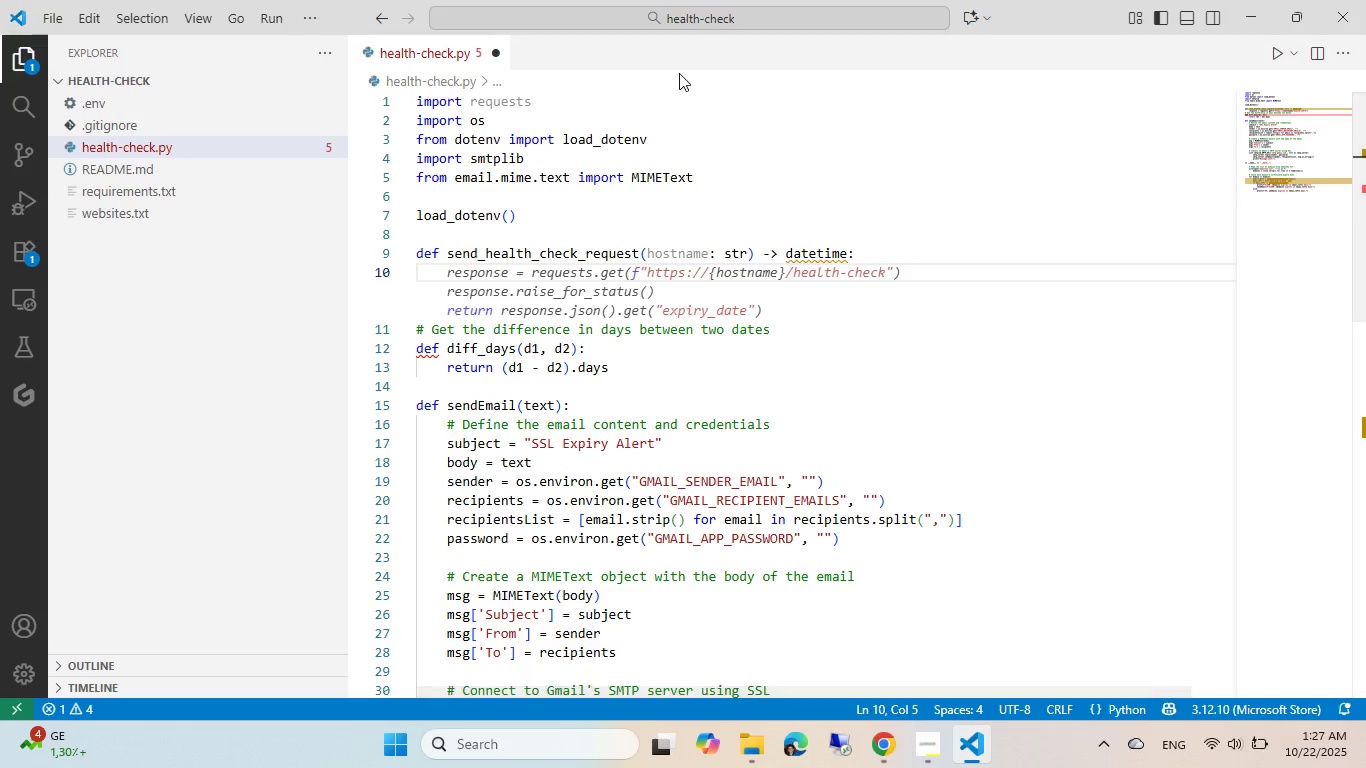 
wait(7.98)
 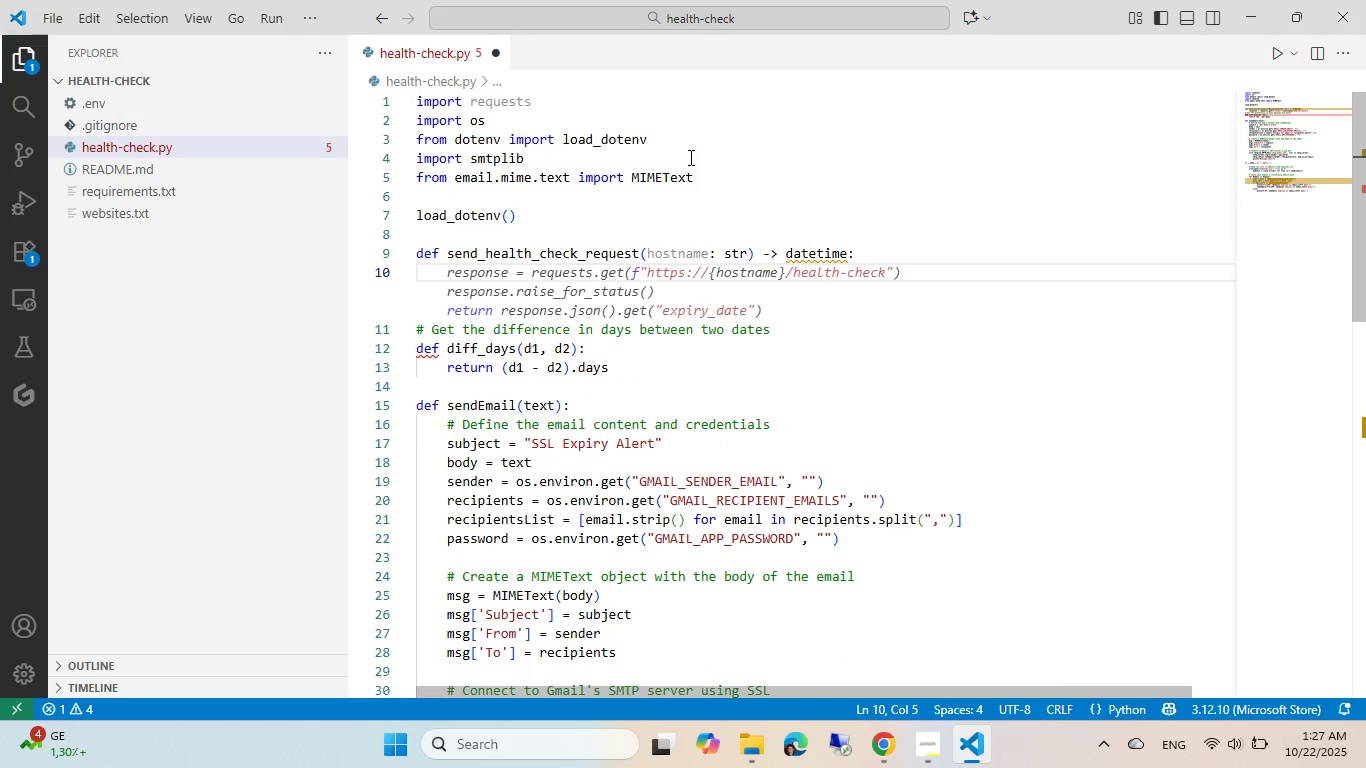 
left_click([823, 254])
 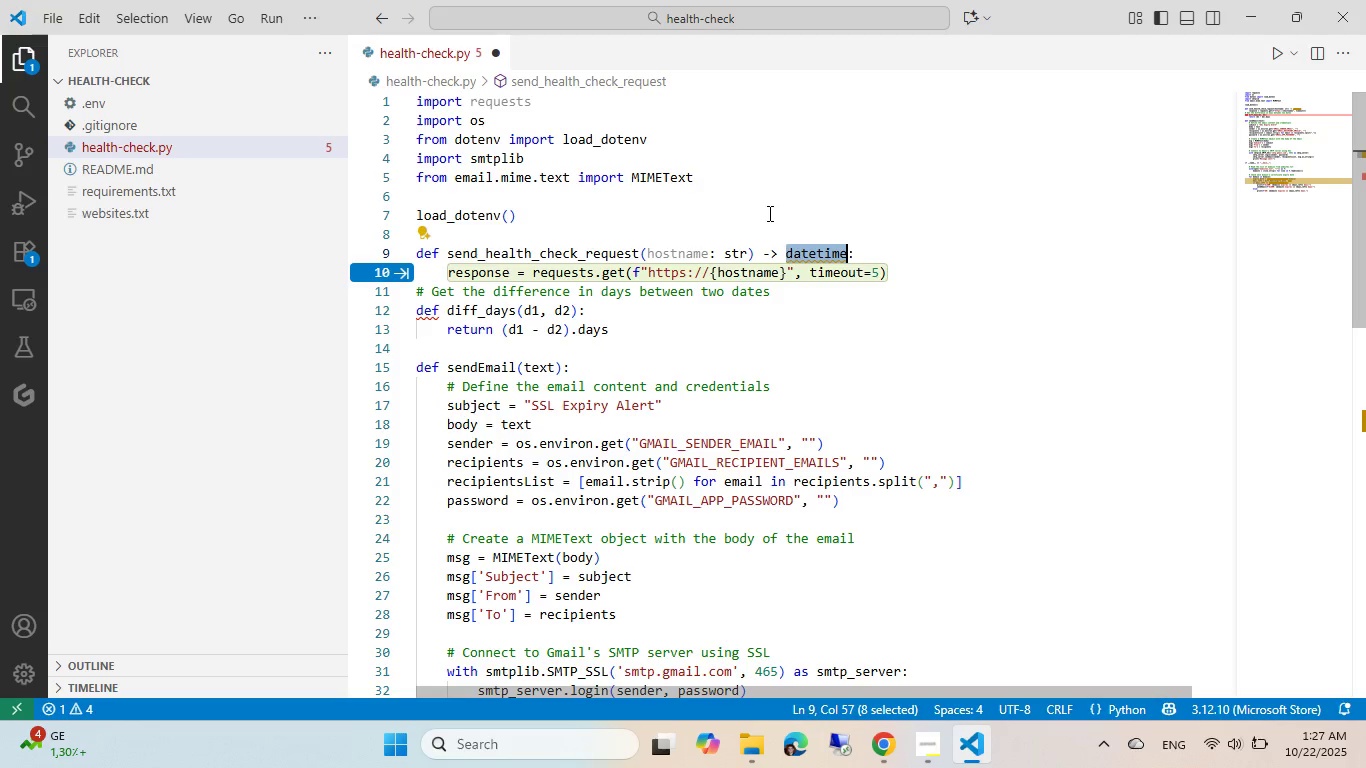 
key(Backspace)
 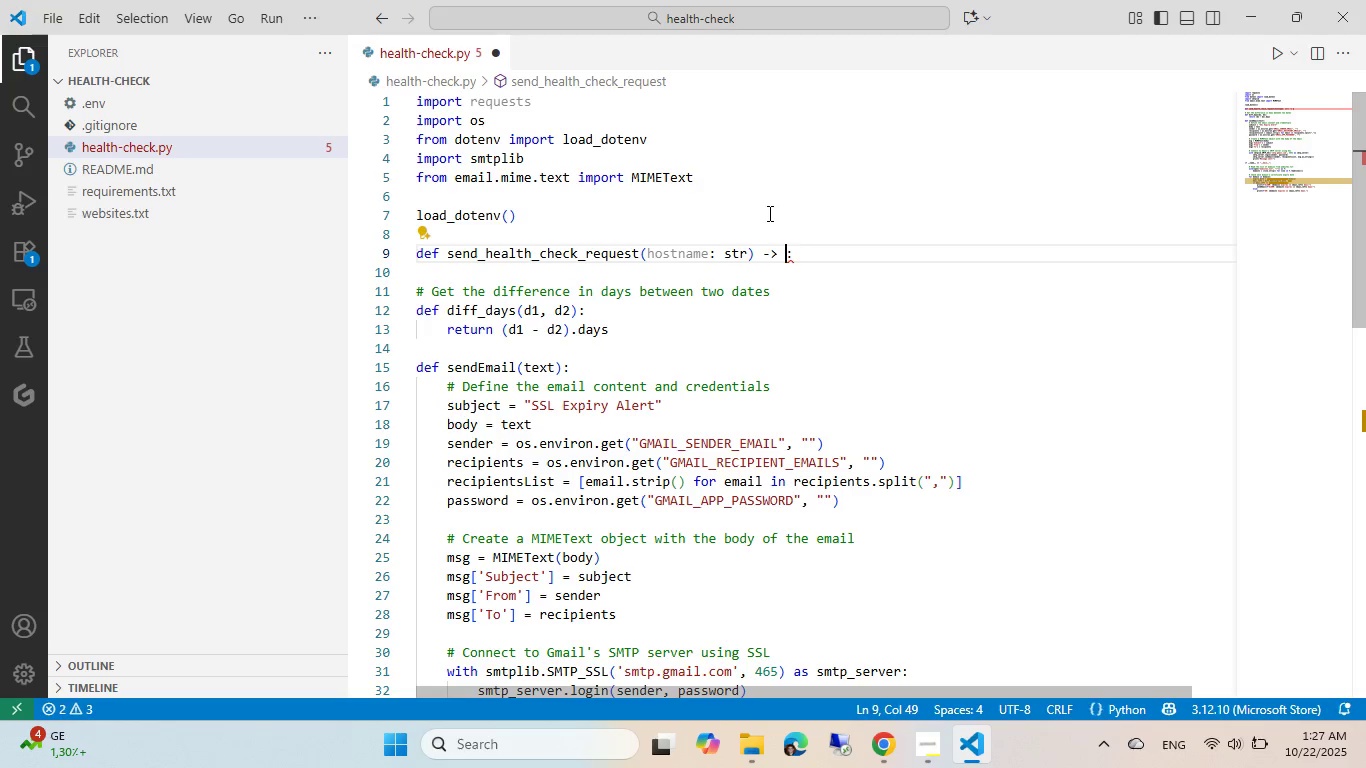 
key(Backspace)
 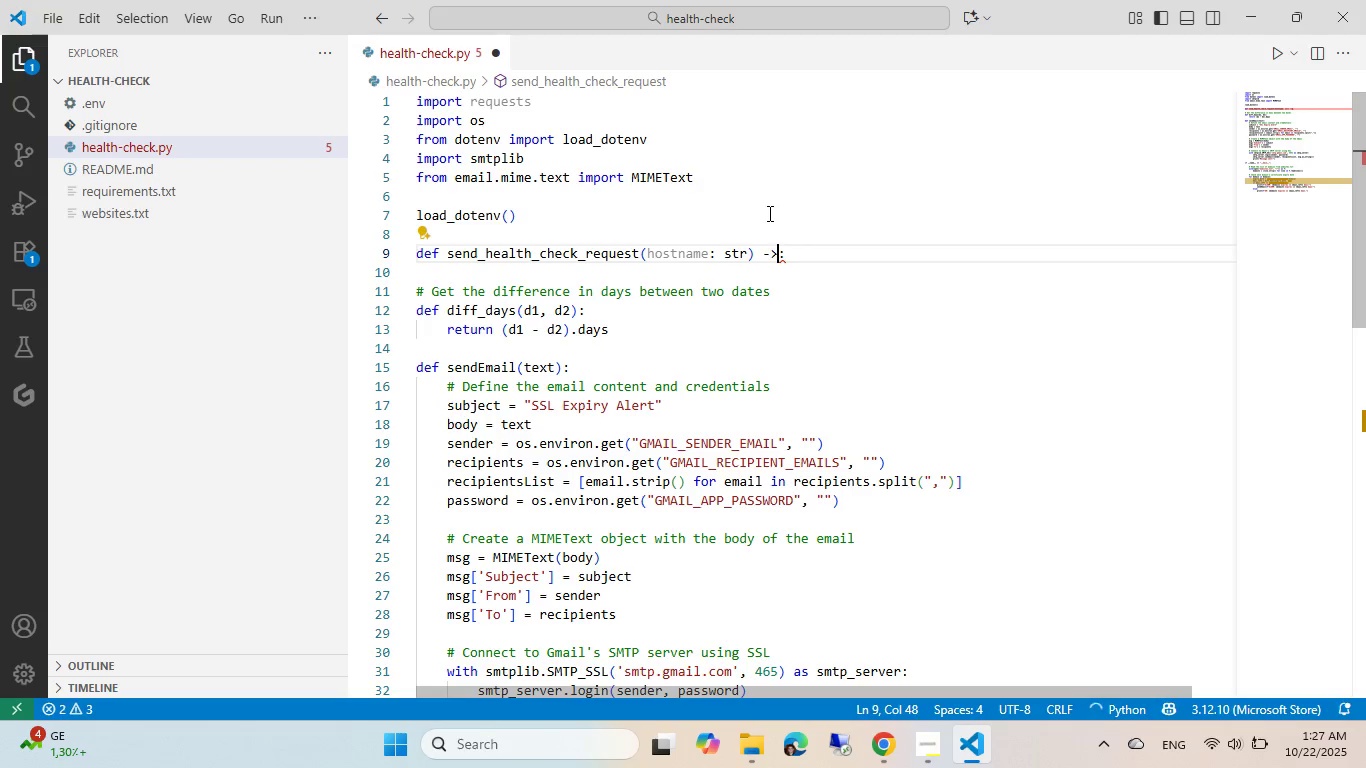 
key(Backspace)
 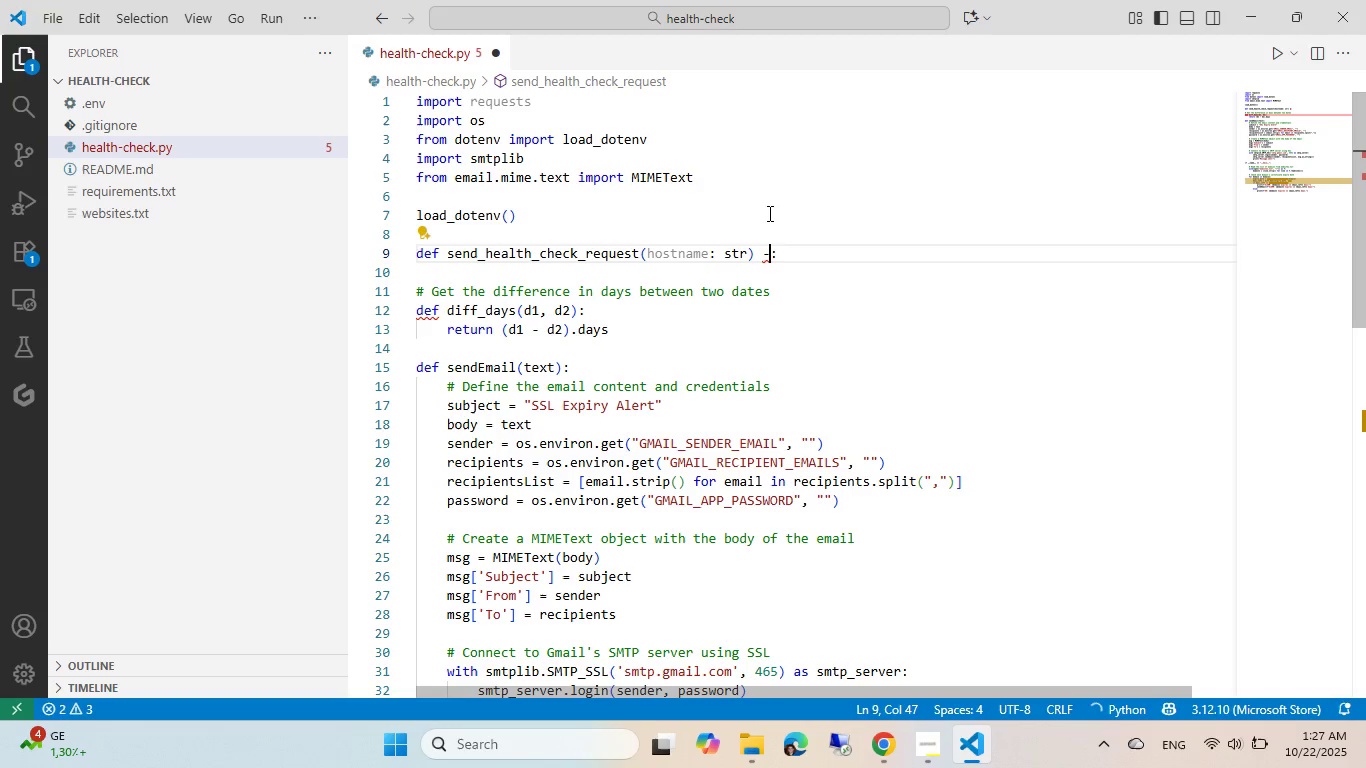 
key(Backspace)
 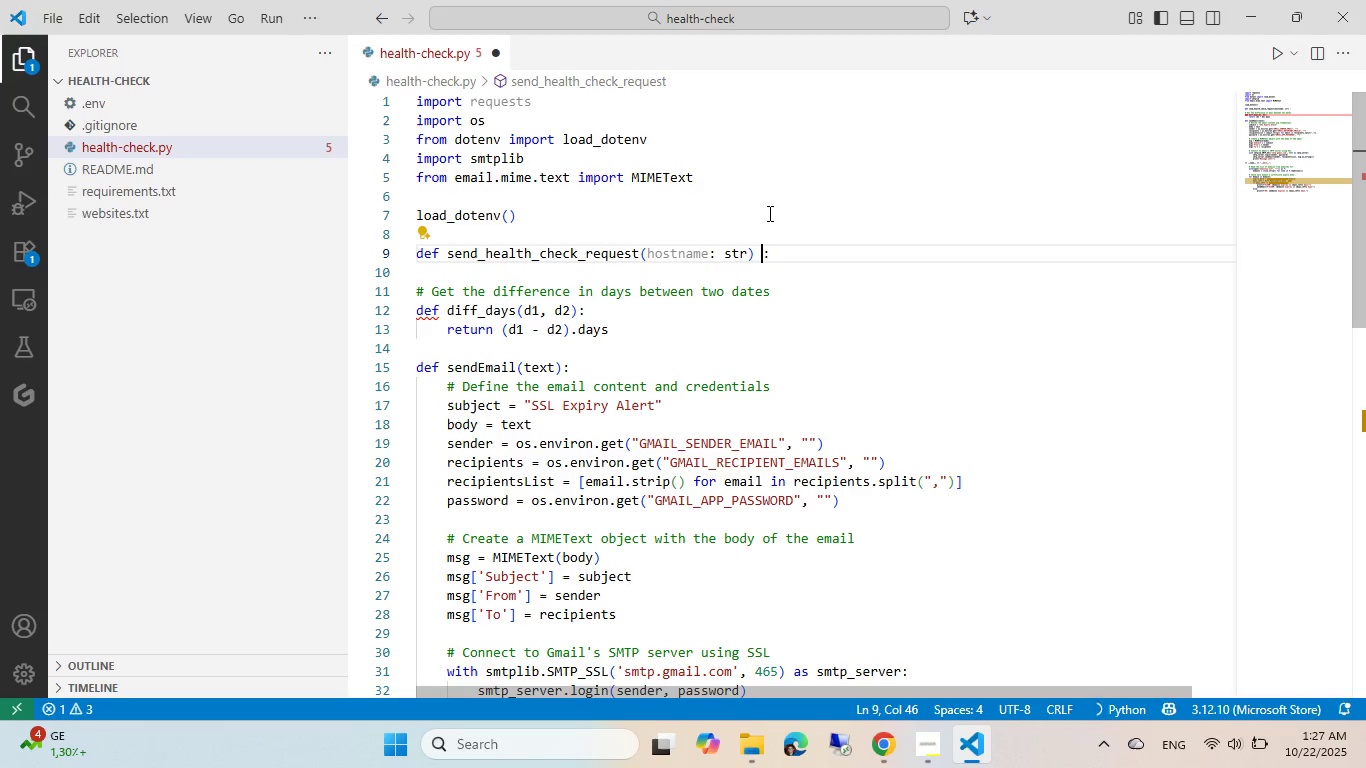 
key(Backspace)
 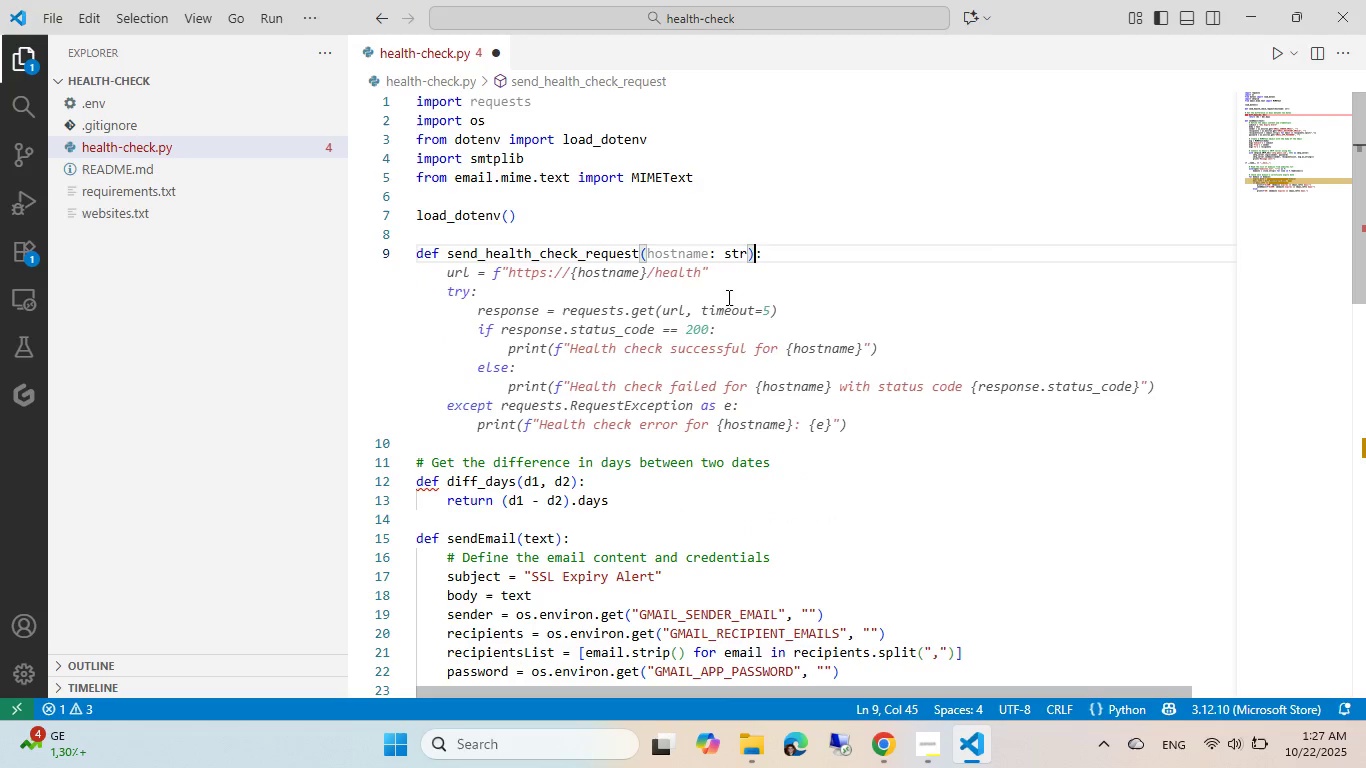 
left_click([723, 274])
 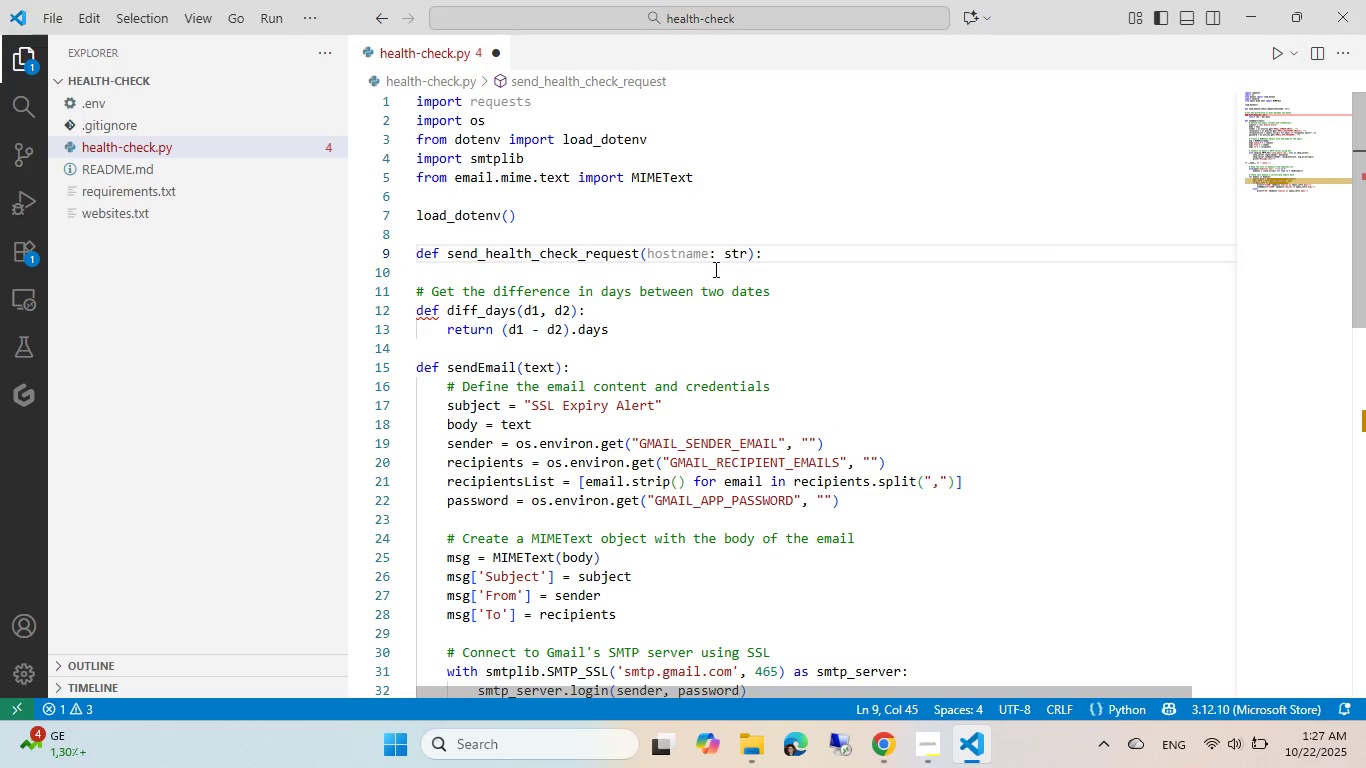 
left_click([710, 267])
 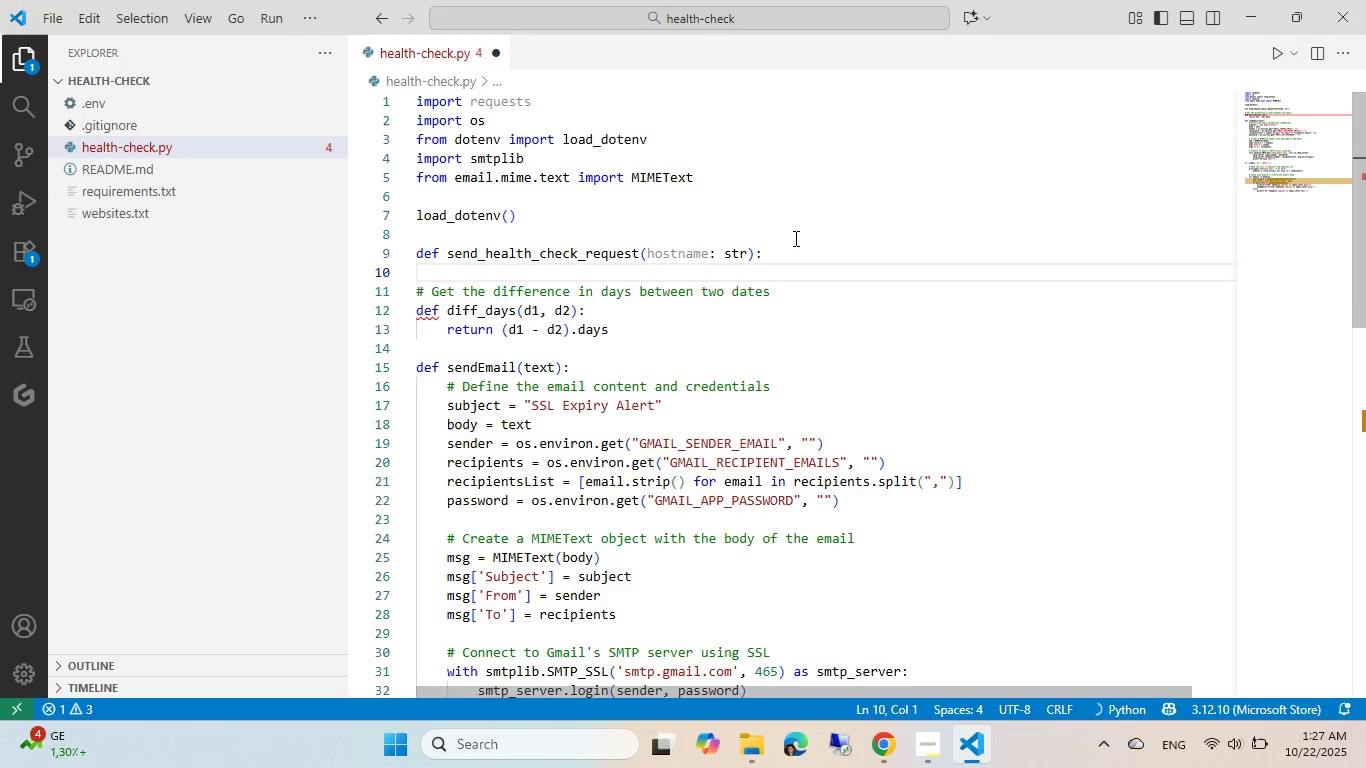 
key(Tab)
 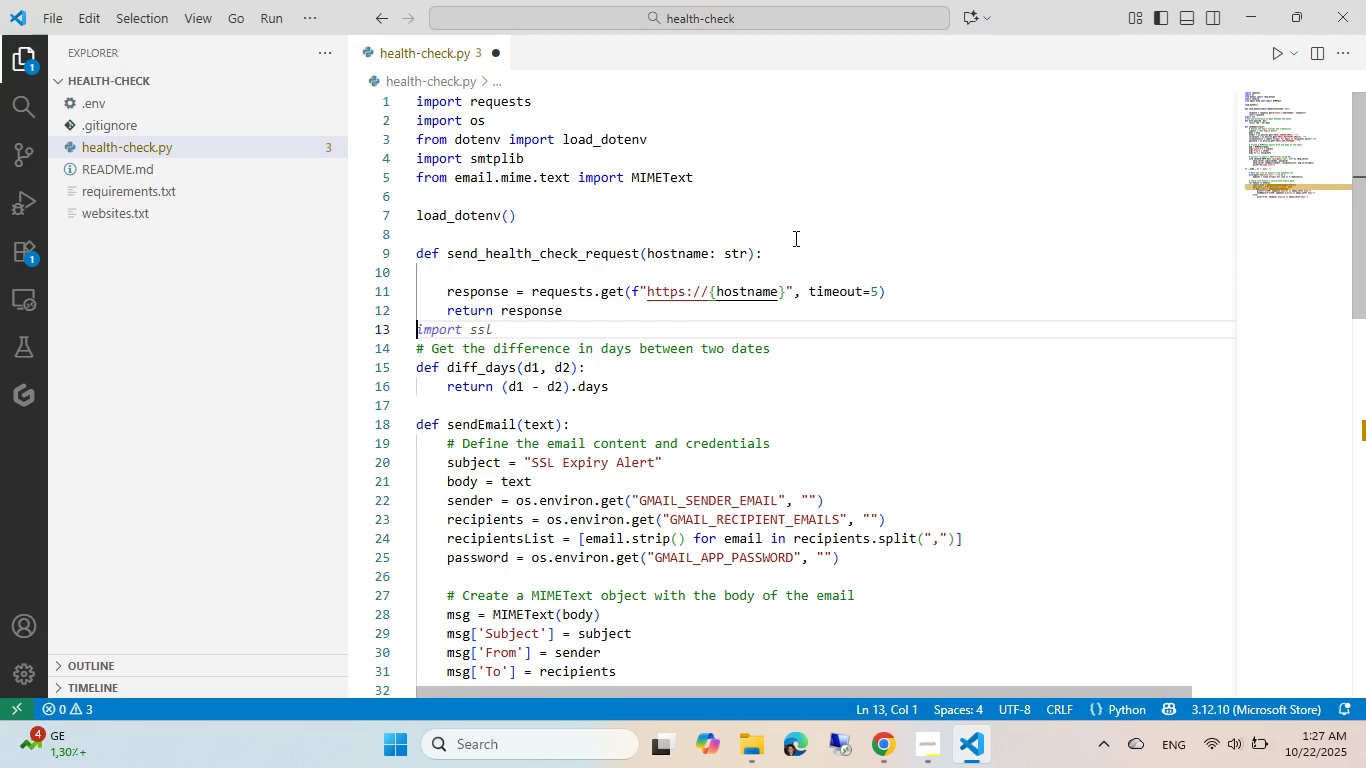 
key(Escape)
 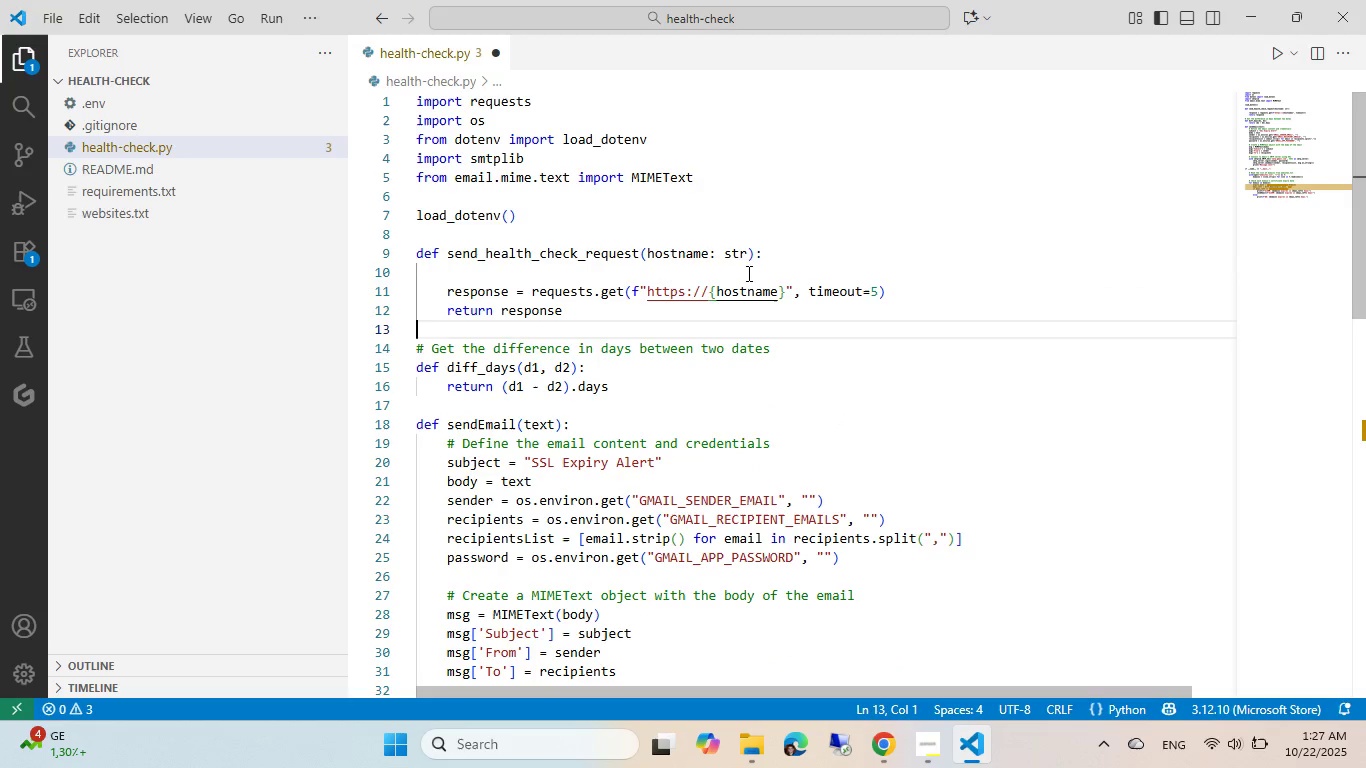 
left_click([745, 275])
 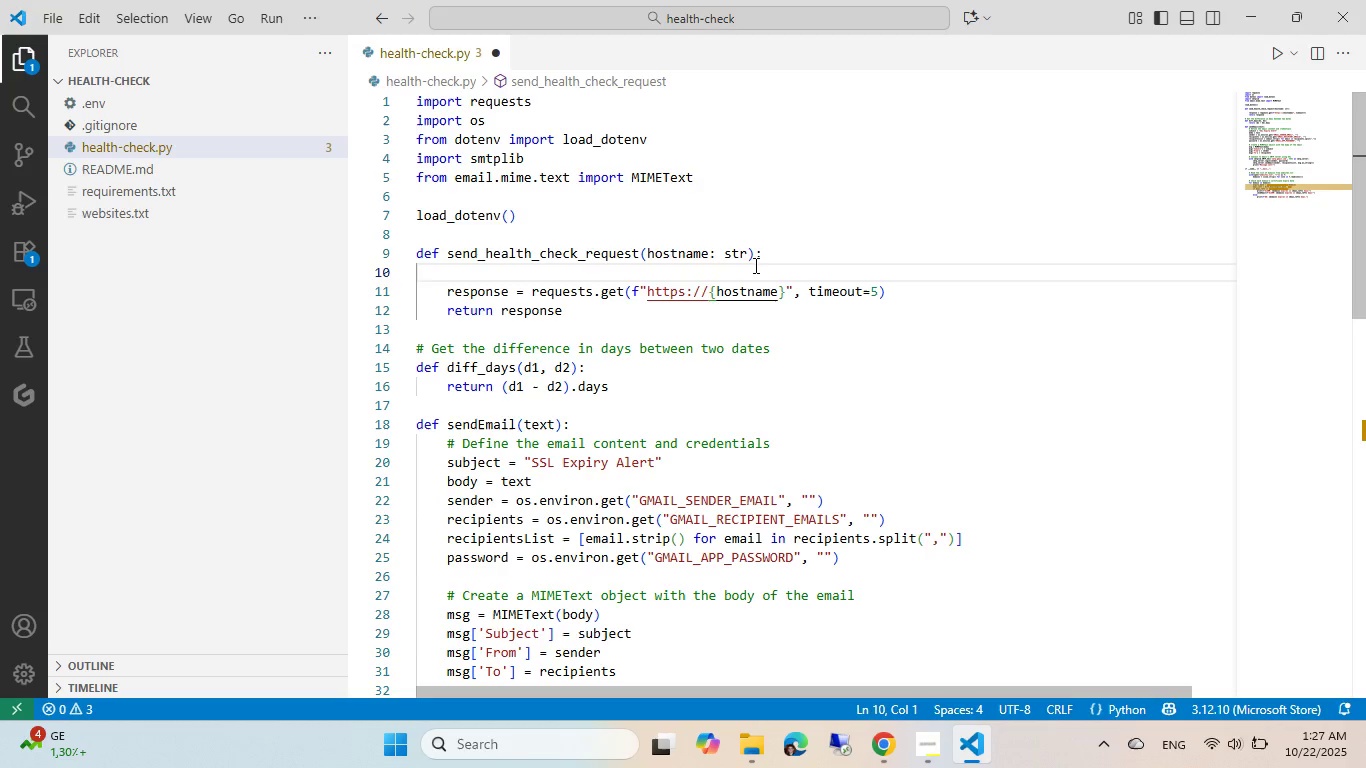 
key(Backspace)
 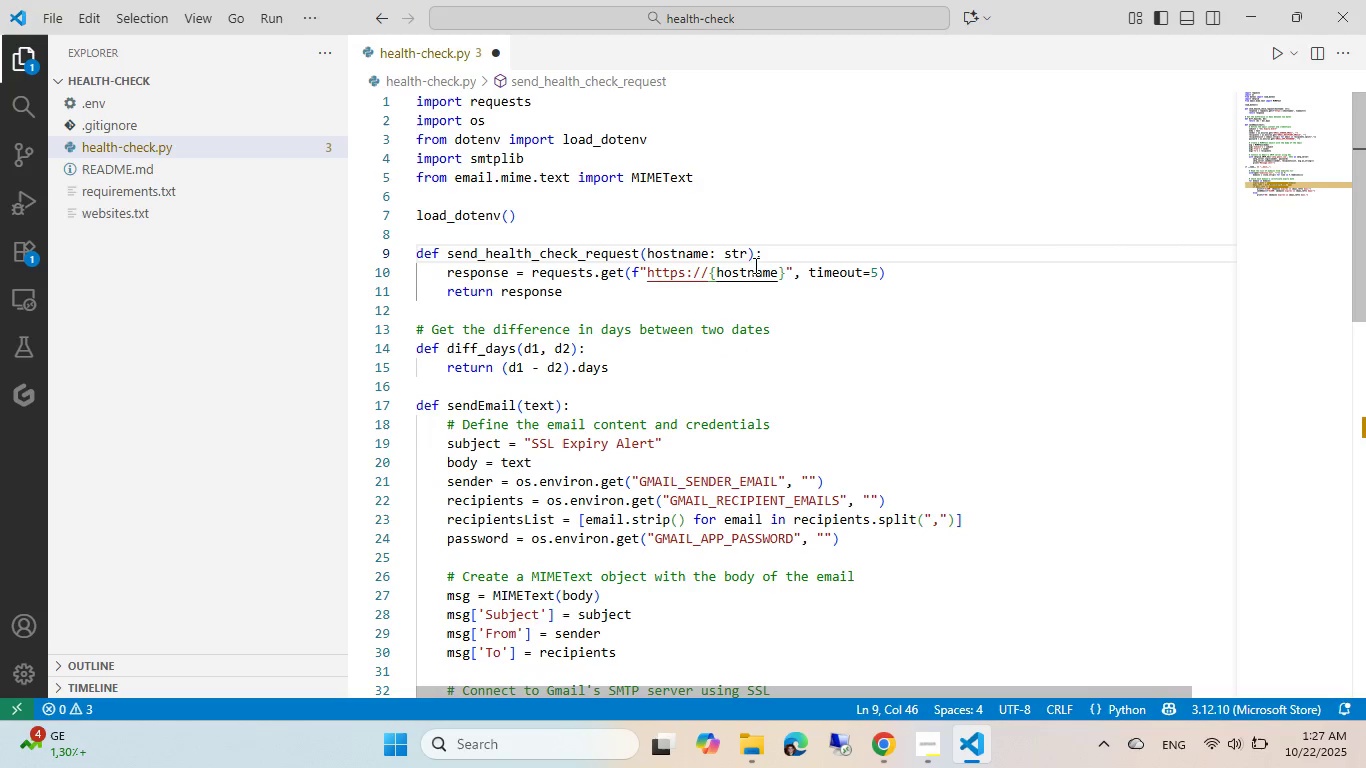 
left_click([708, 271])
 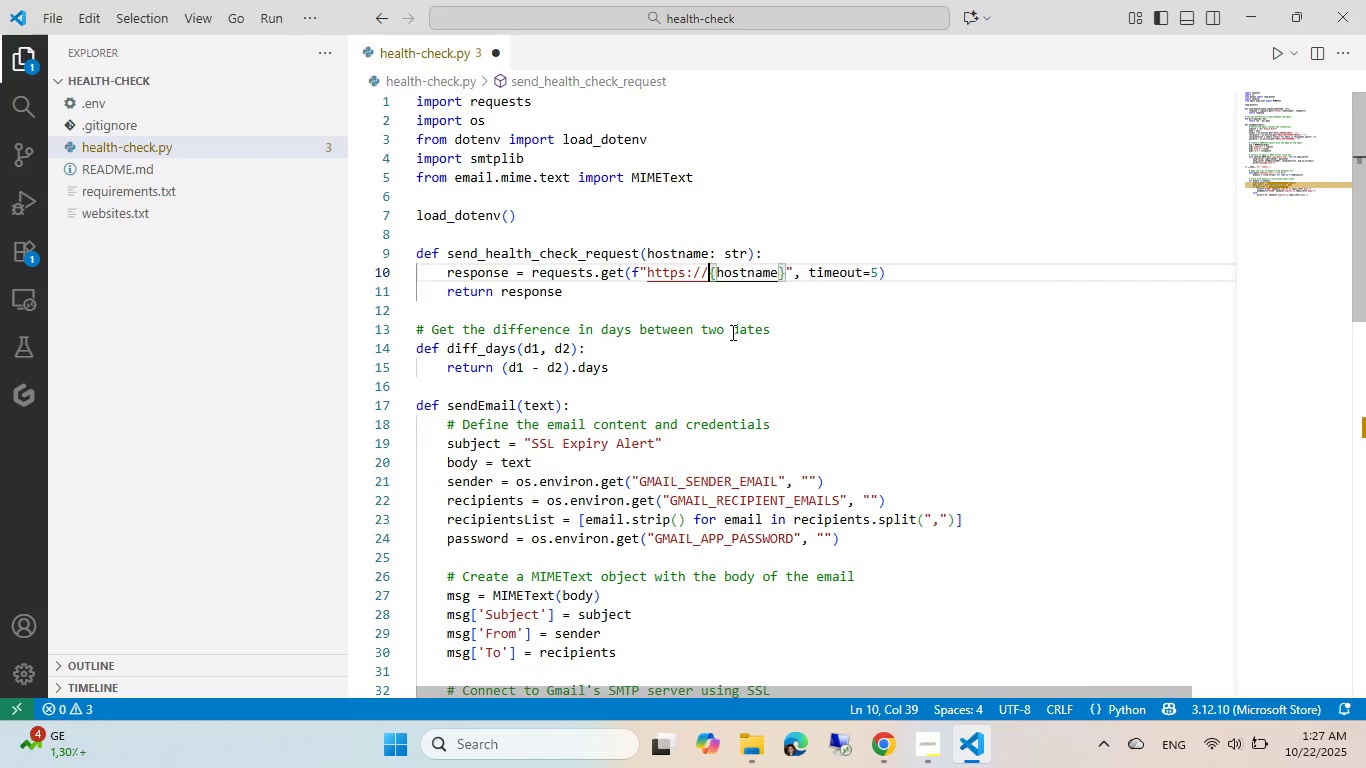 
wait(5.73)
 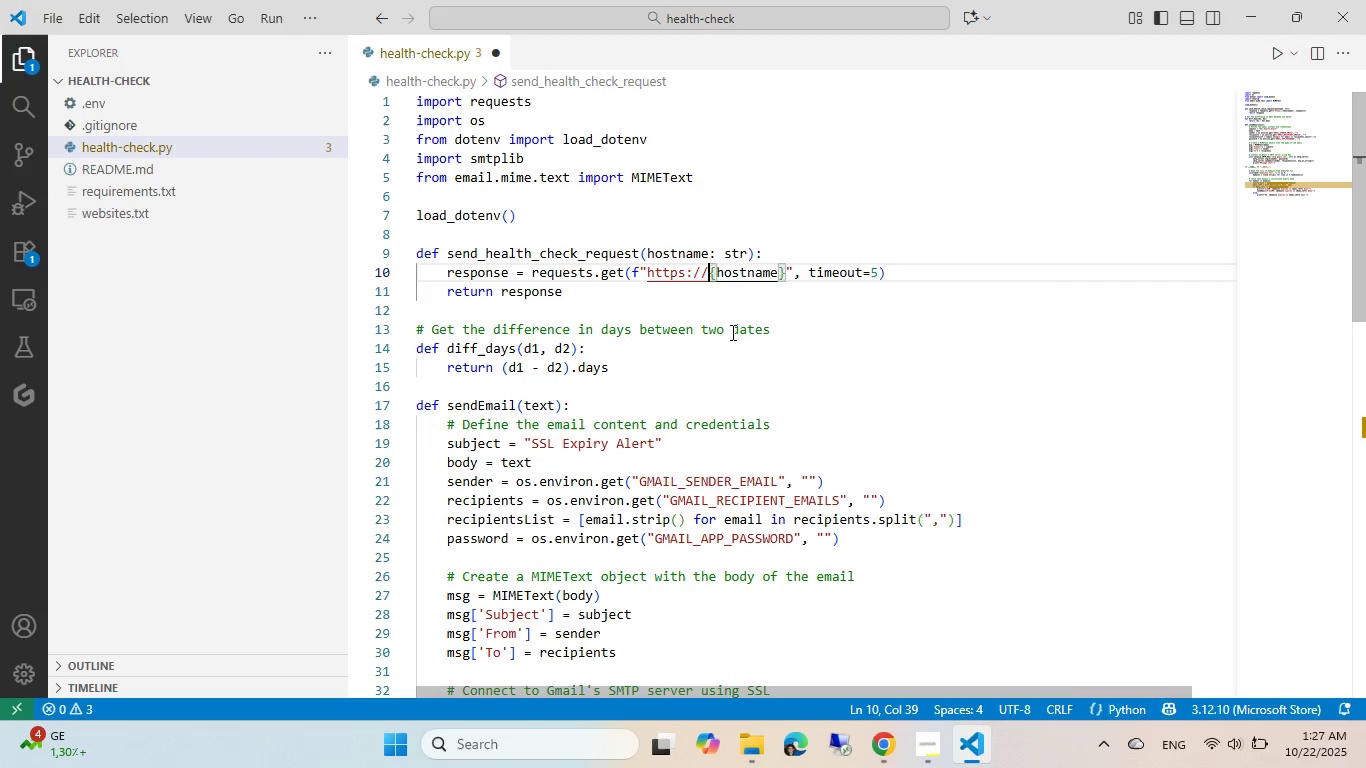 
key(End)
 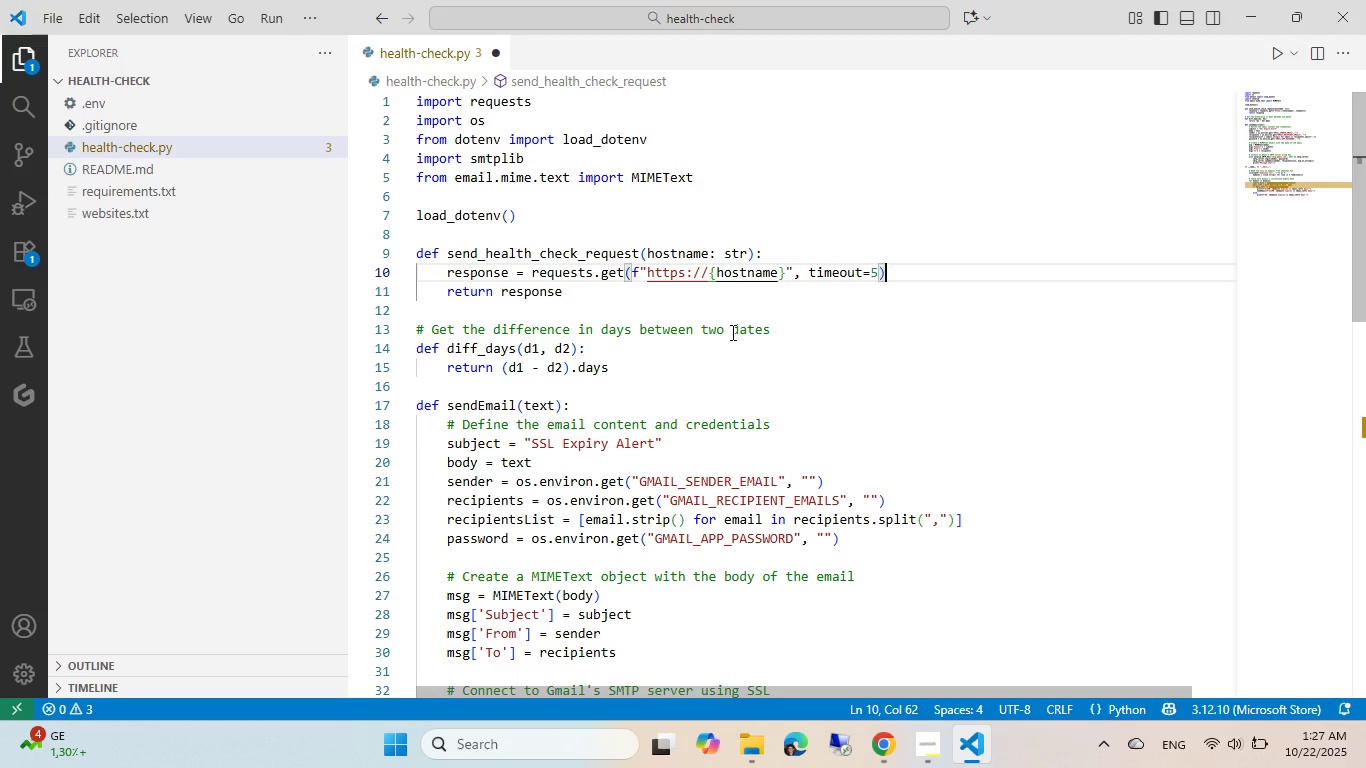 
key(Enter)
 